 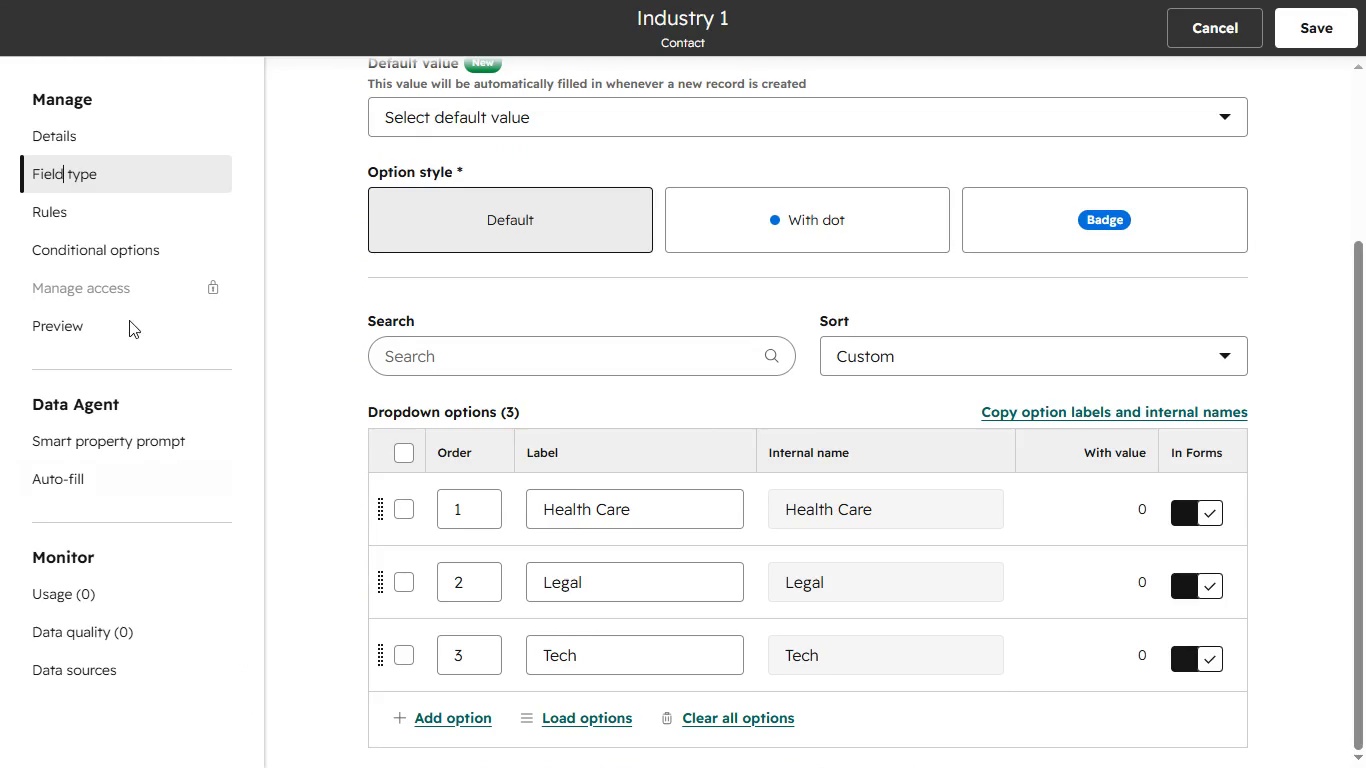 
left_click([1214, 16])
 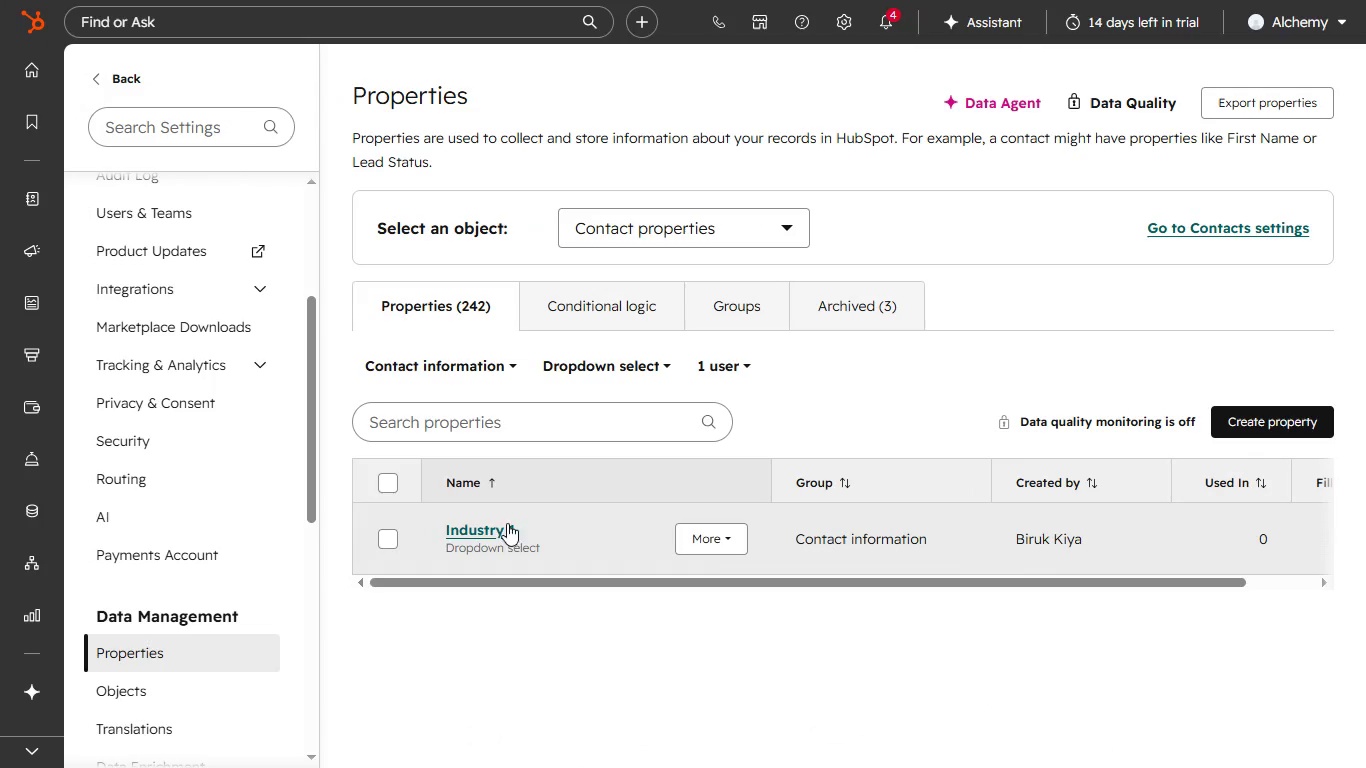 
scroll: coordinate [499, 487], scroll_direction: up, amount: 2.0
 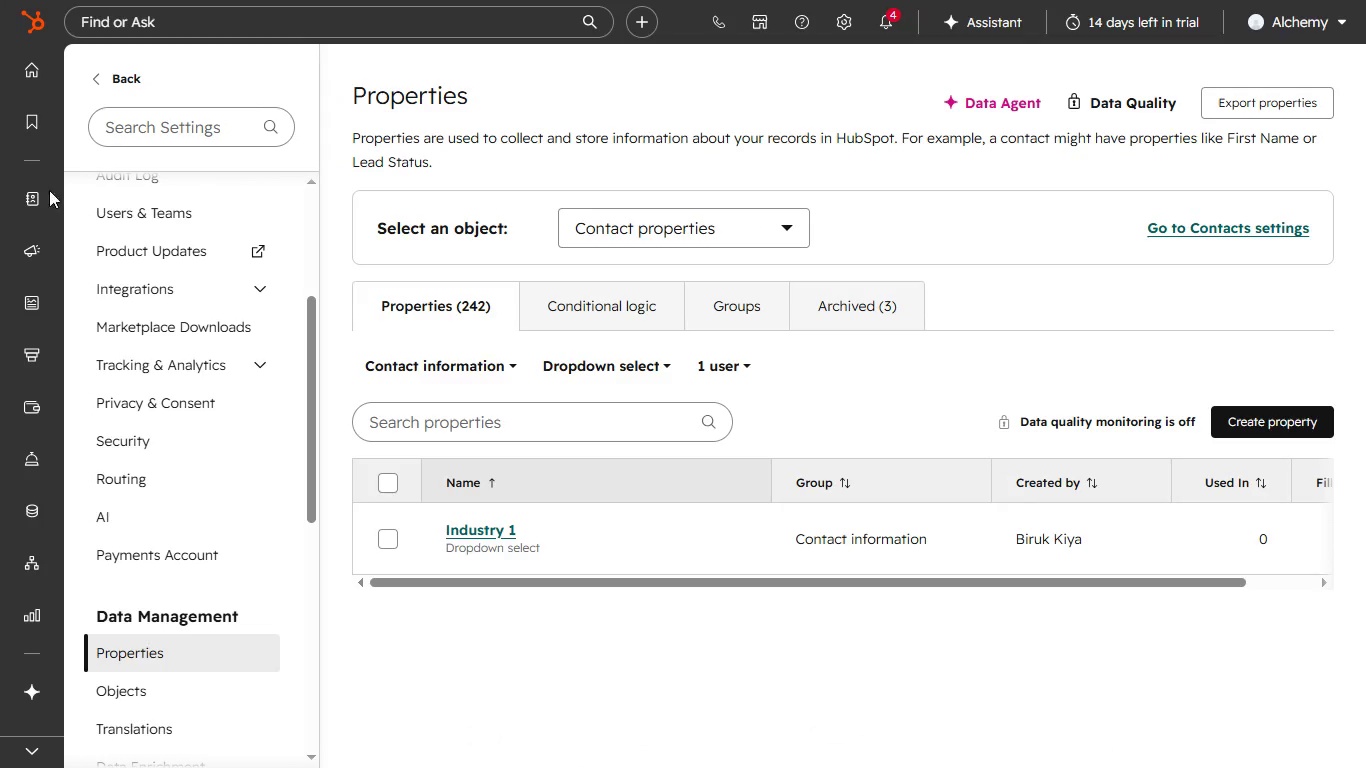 
mouse_move([44, 74])
 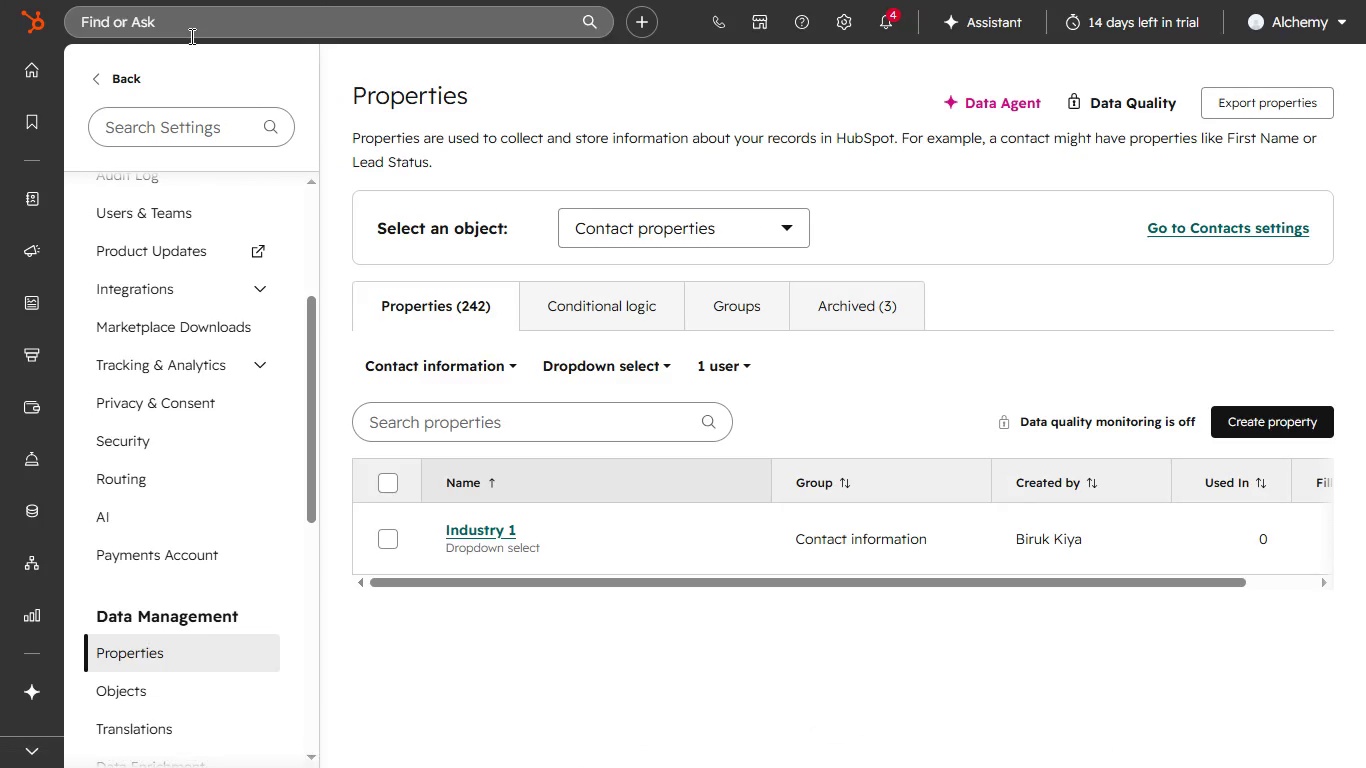 
left_click([190, 36])
 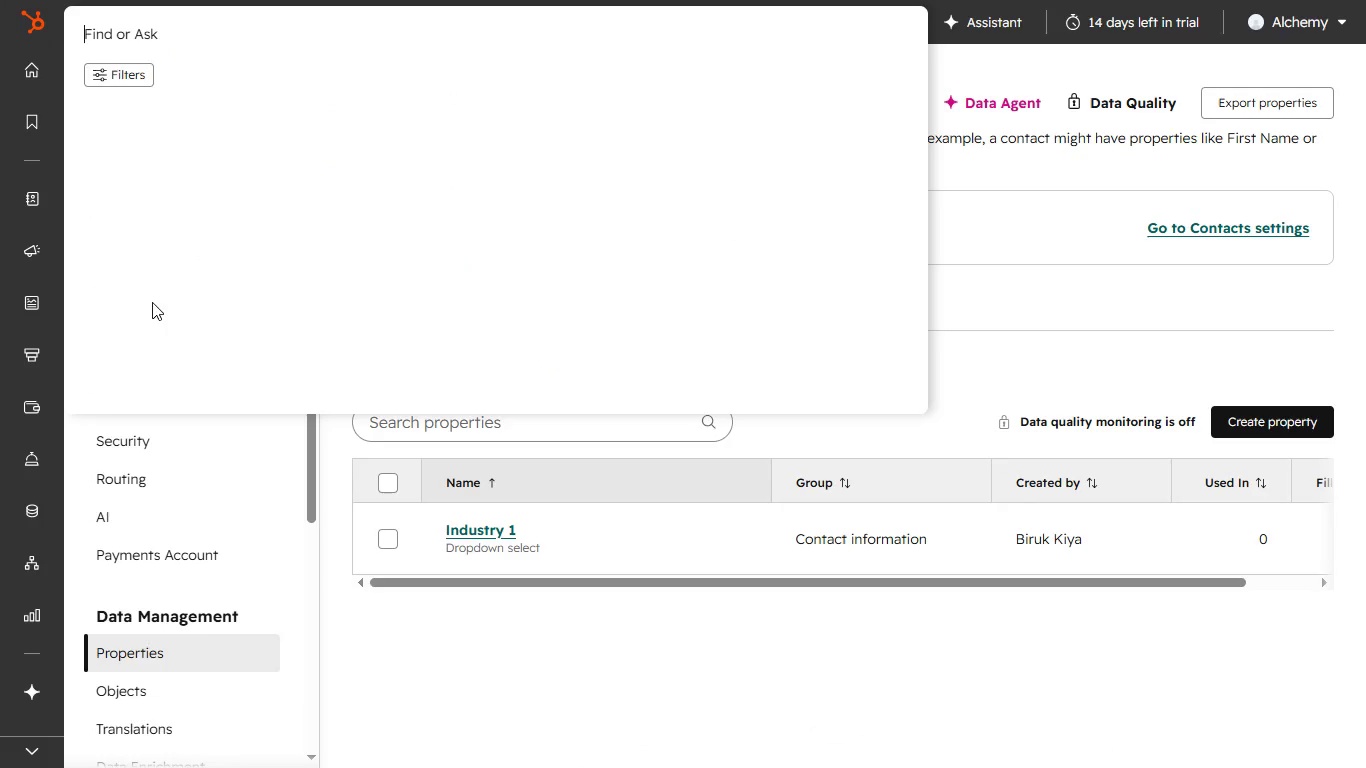 
type(form)
 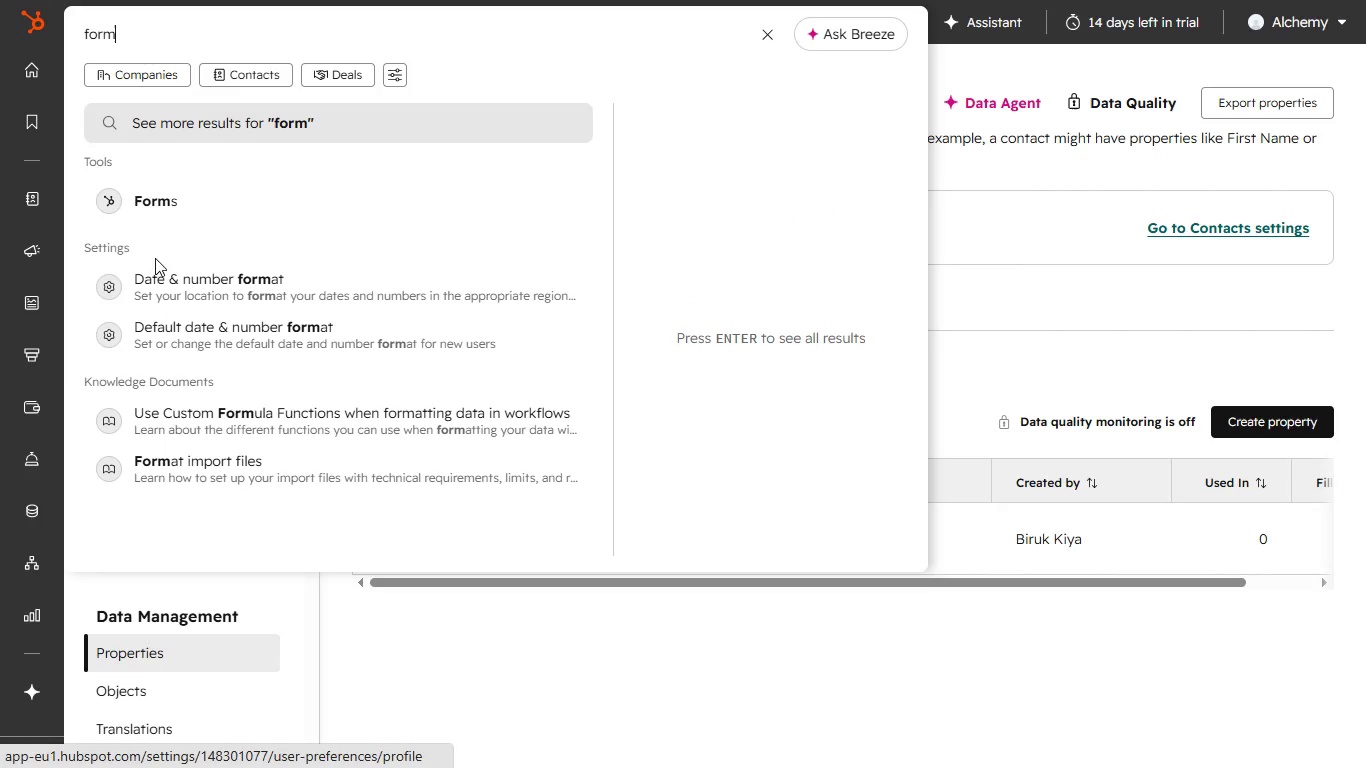 
left_click([174, 201])
 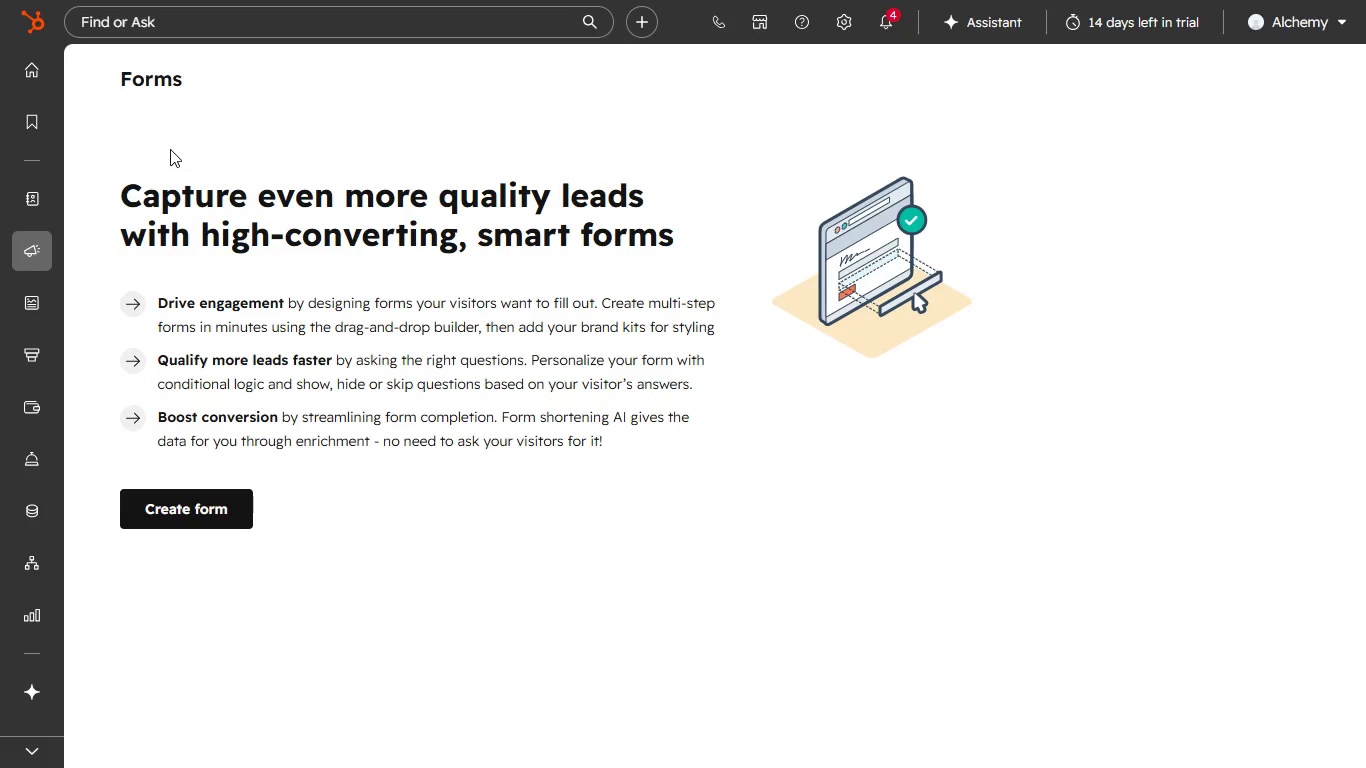 
wait(13.2)
 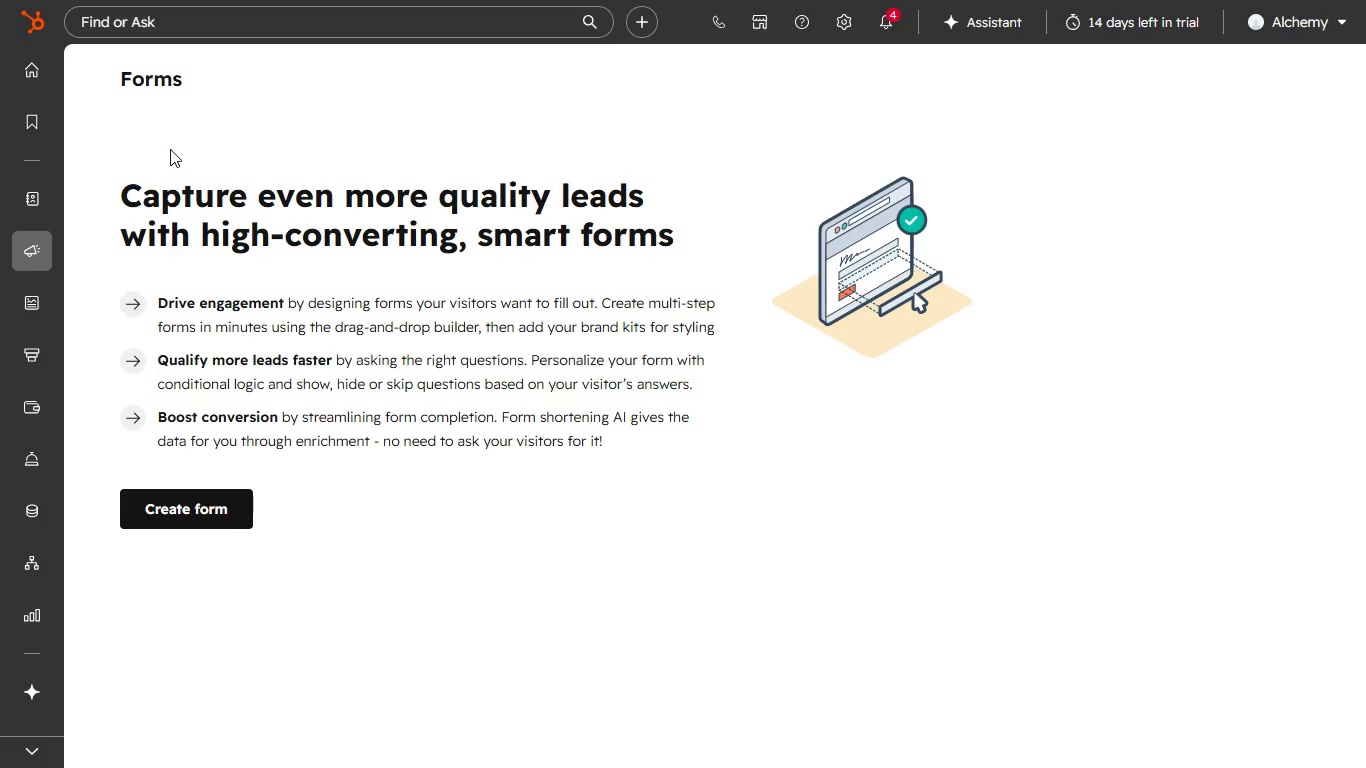 
left_click([164, 511])
 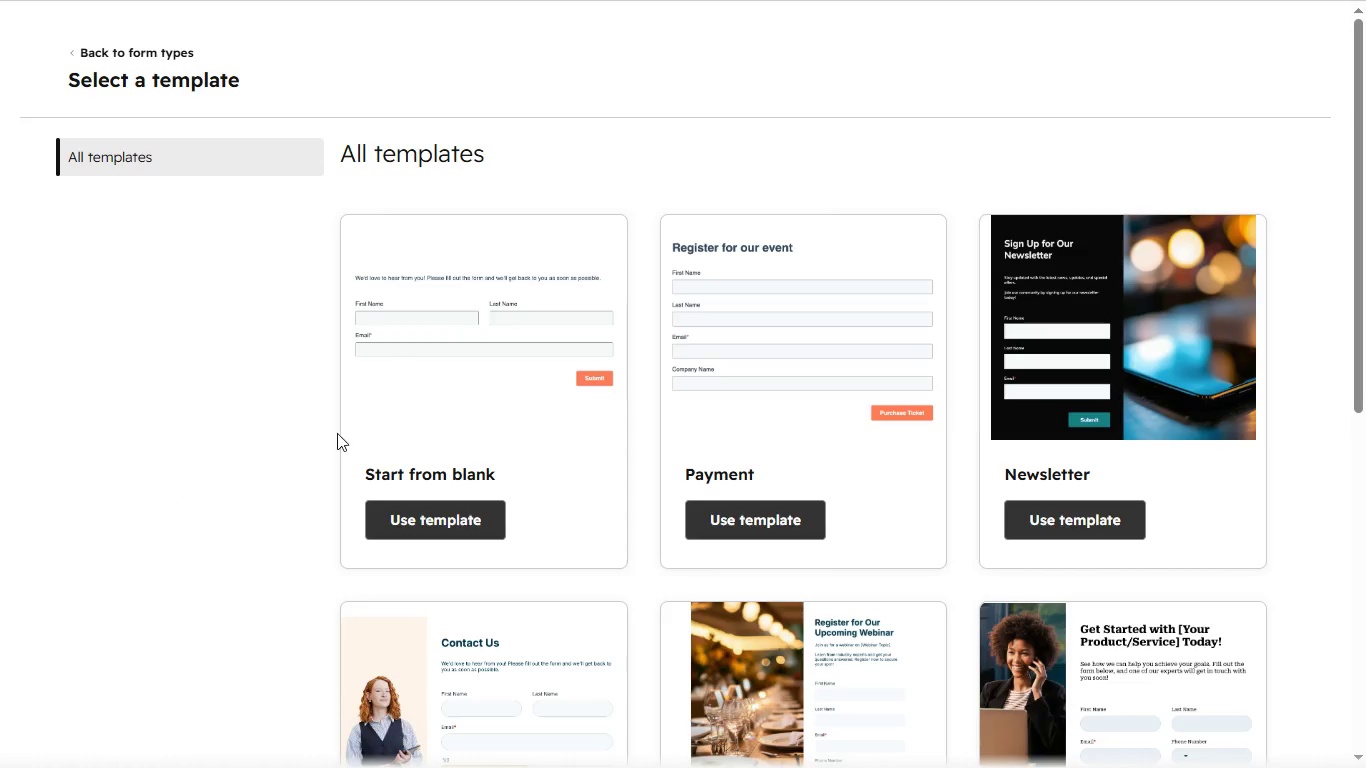 
wait(7.44)
 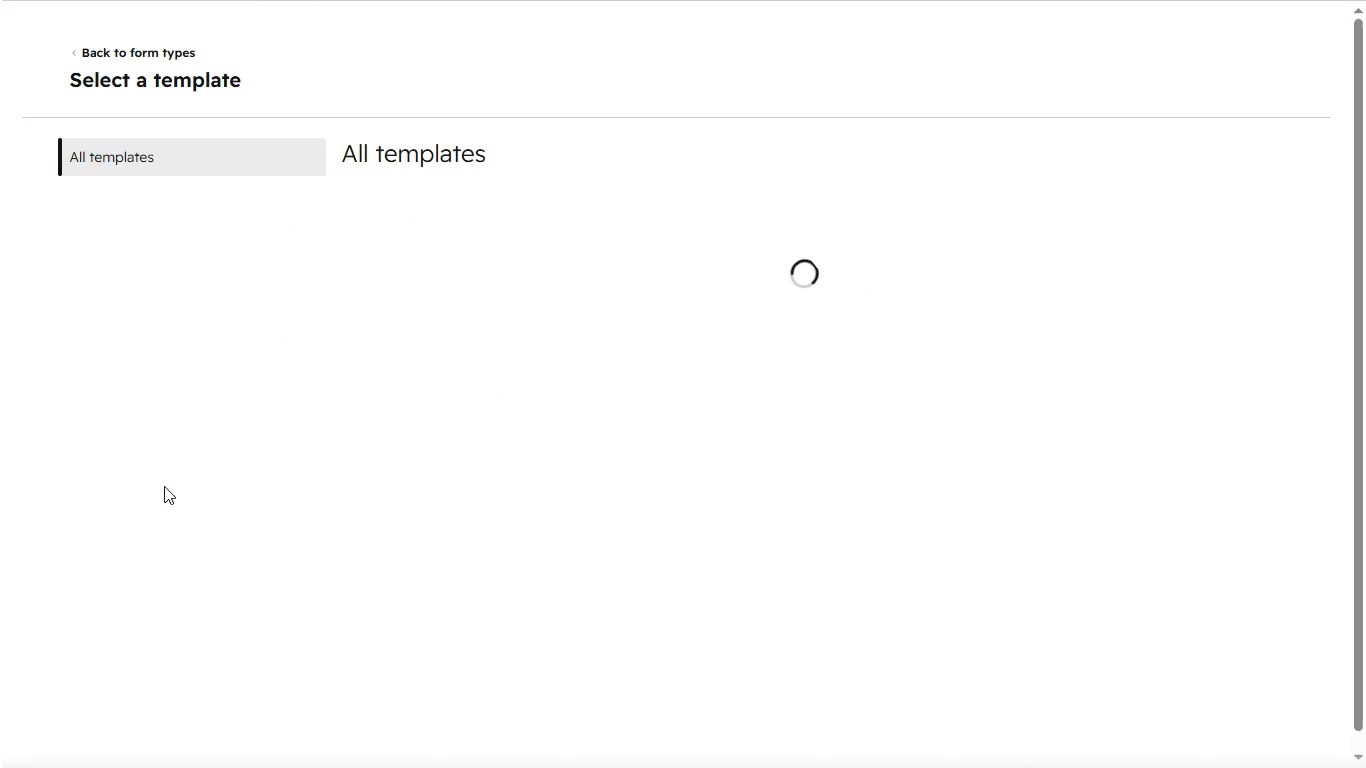 
left_click([453, 514])
 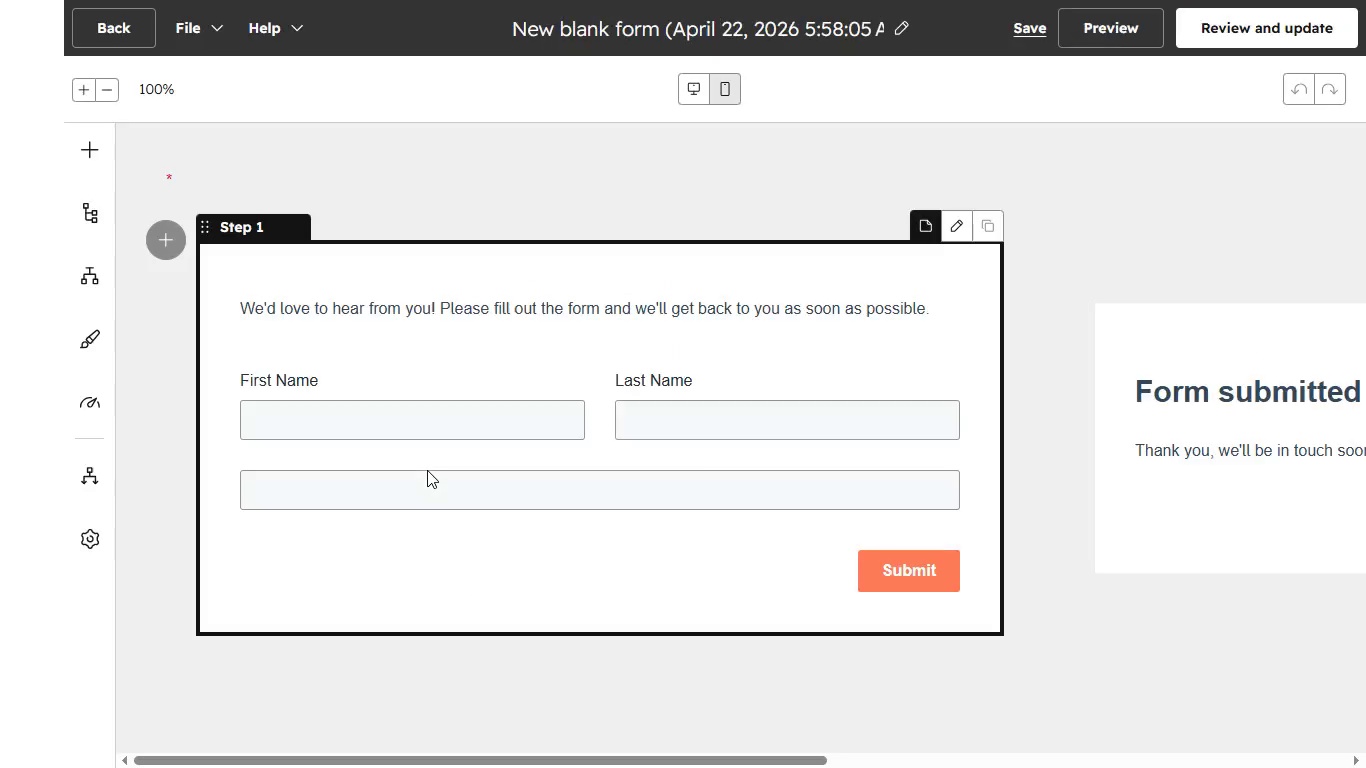 
wait(8.95)
 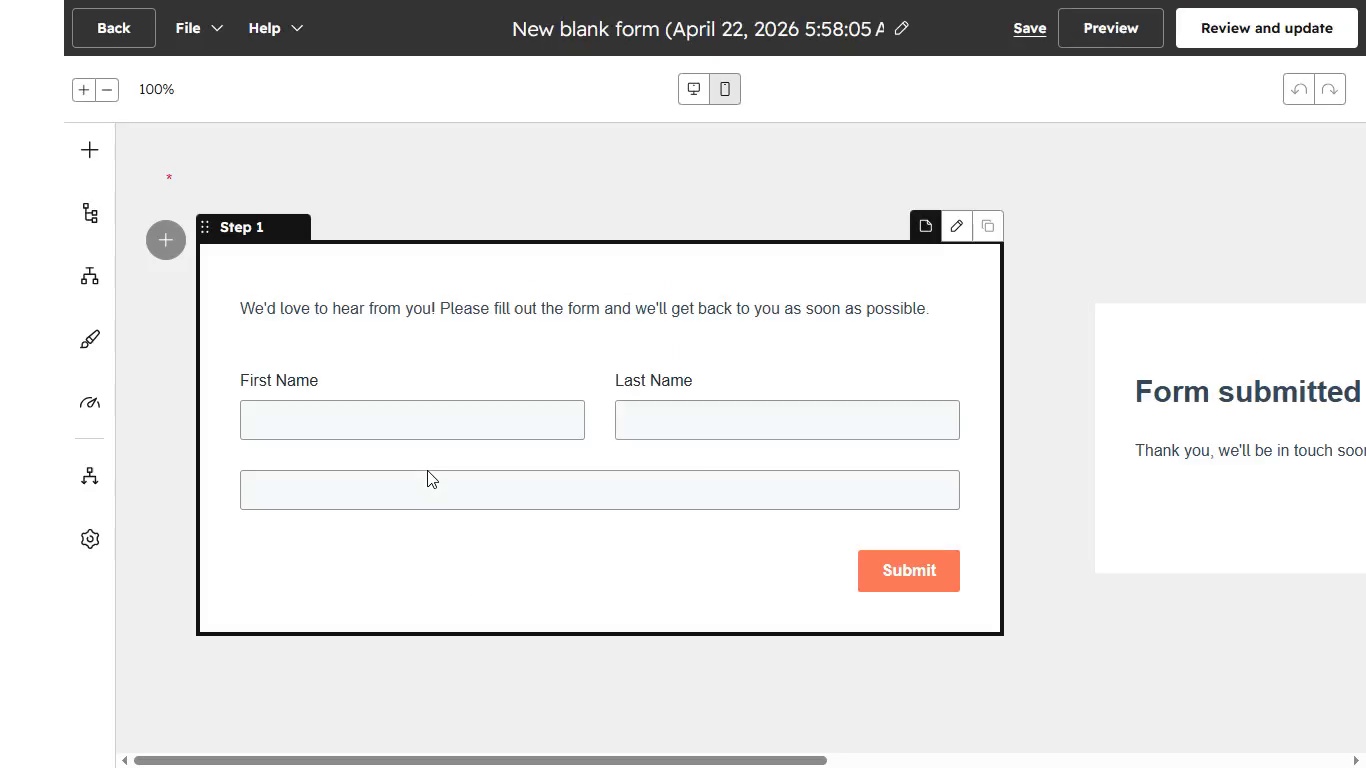 
left_click([225, 411])
 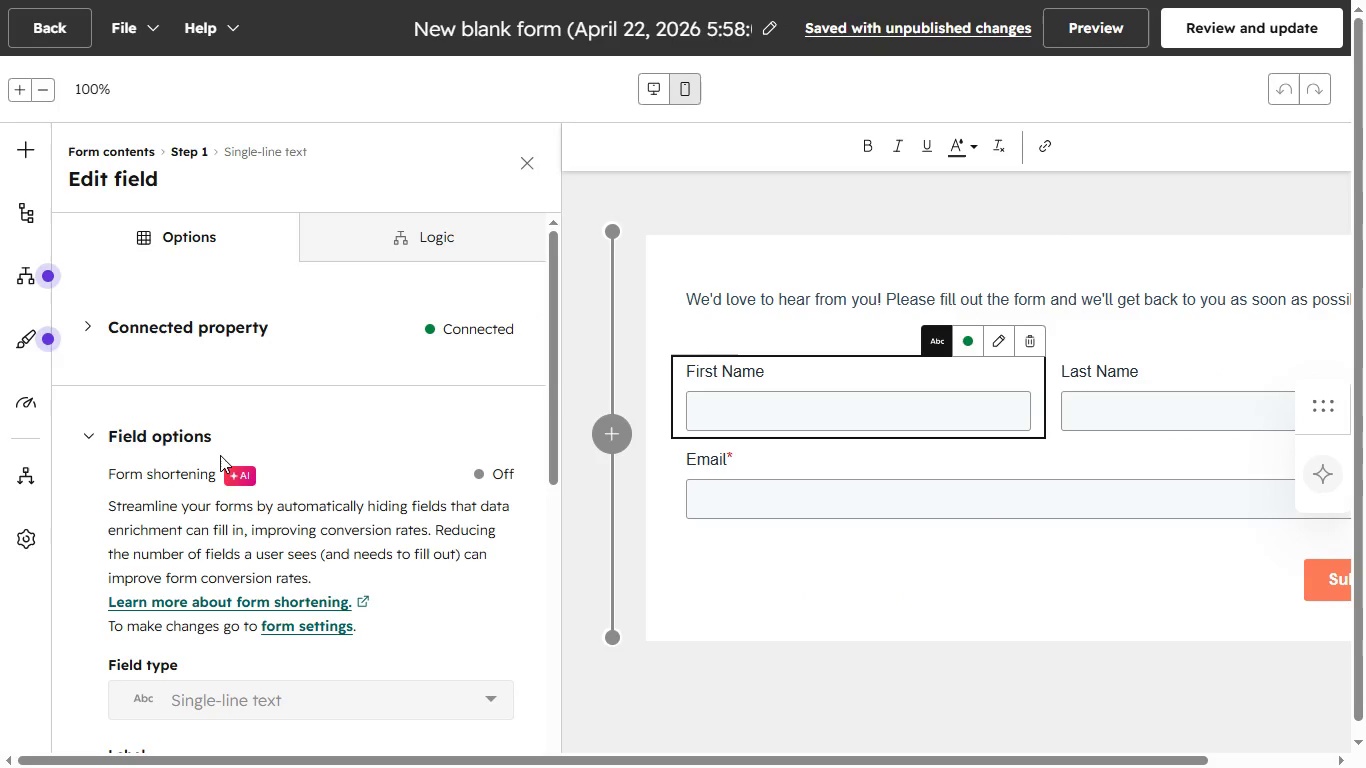 
wait(5.98)
 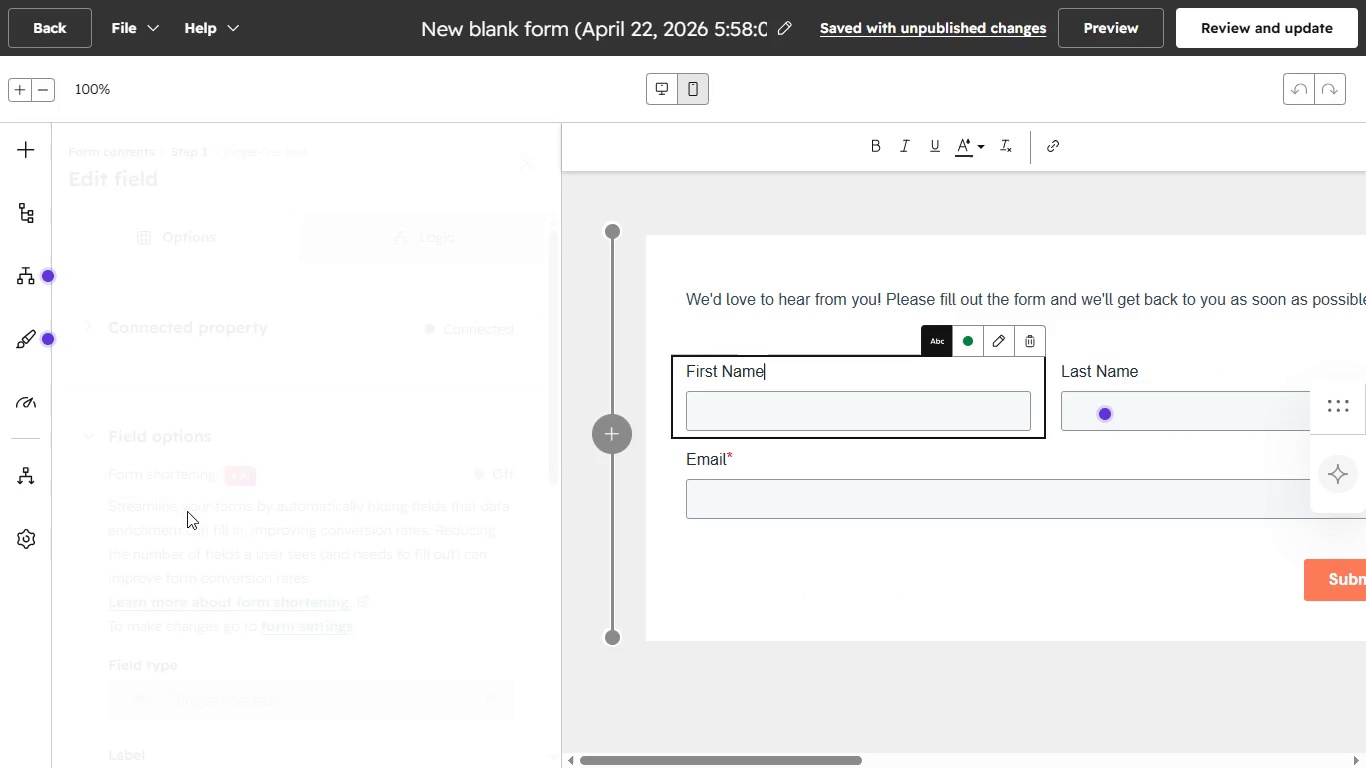 
left_click([718, 405])
 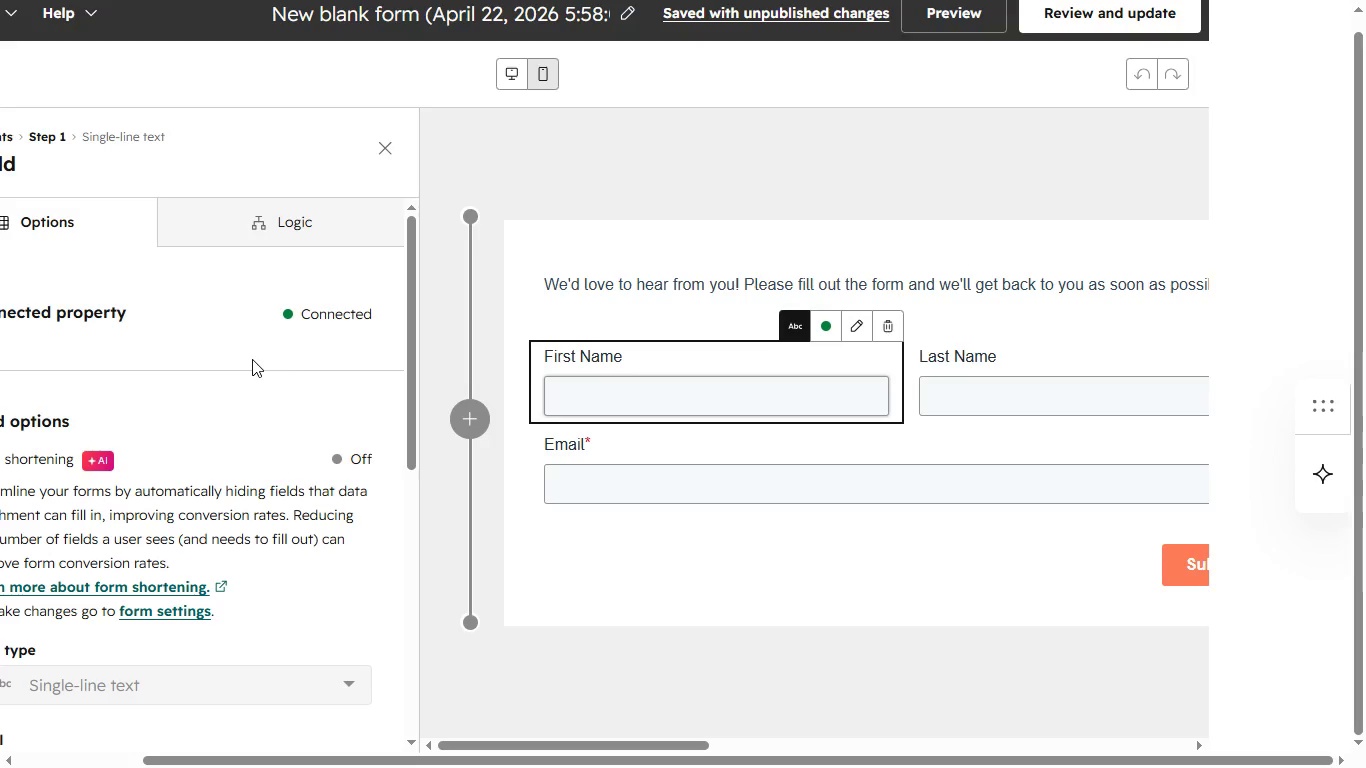 
wait(5.5)
 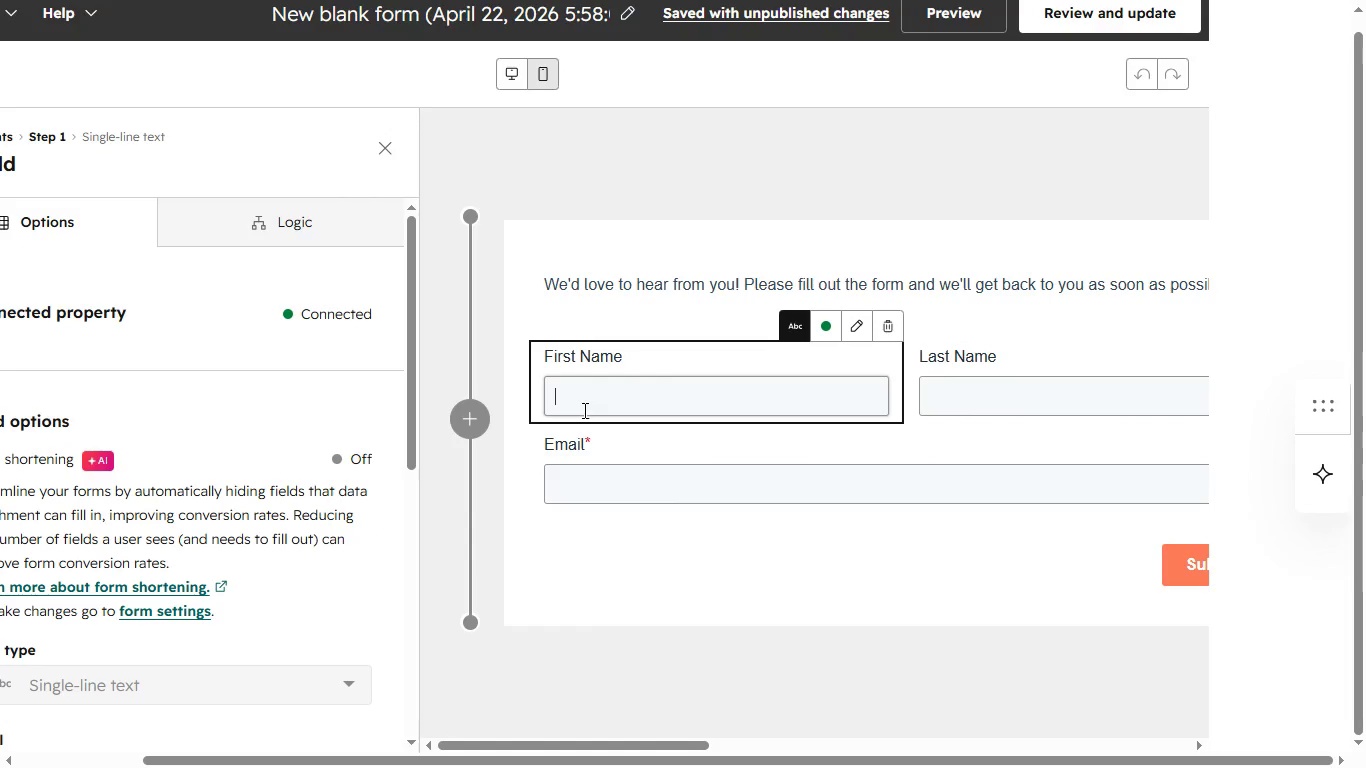 
type(Acer)
 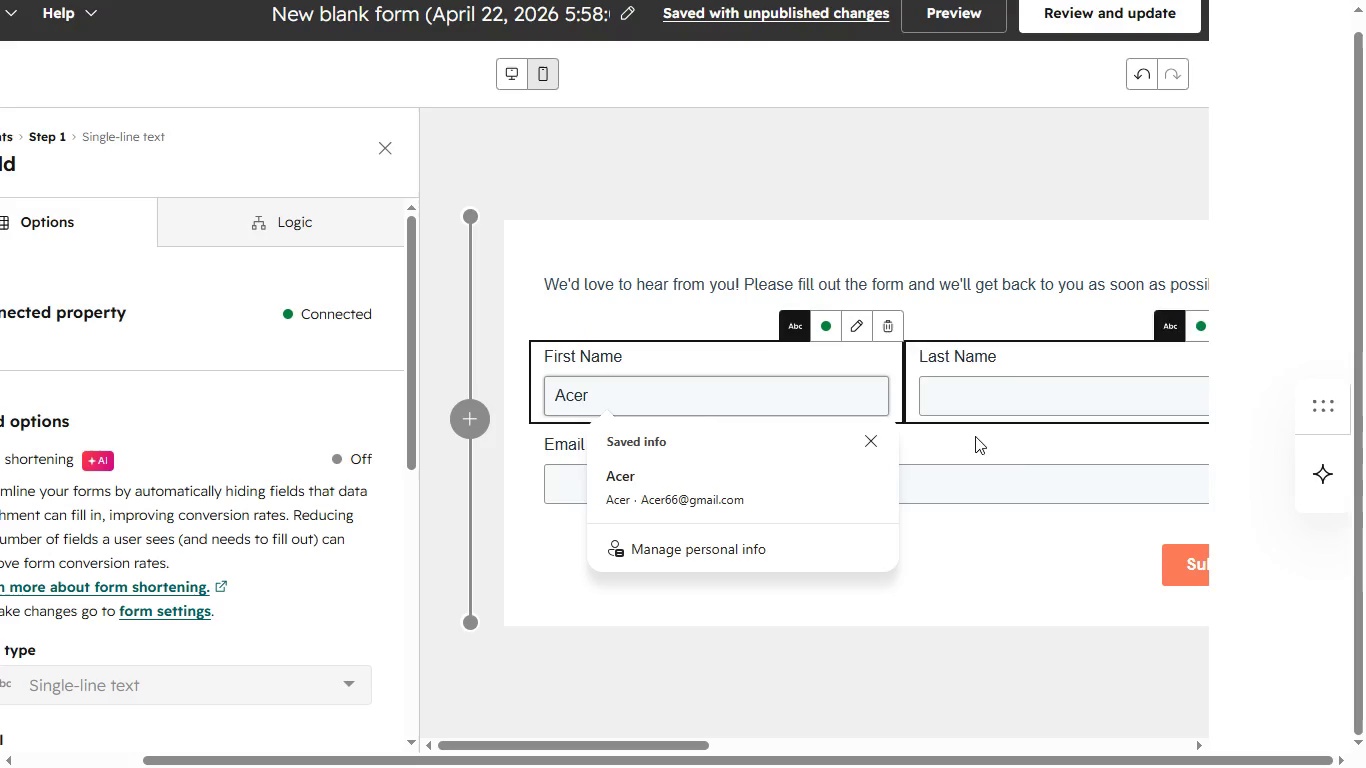 
left_click([952, 396])
 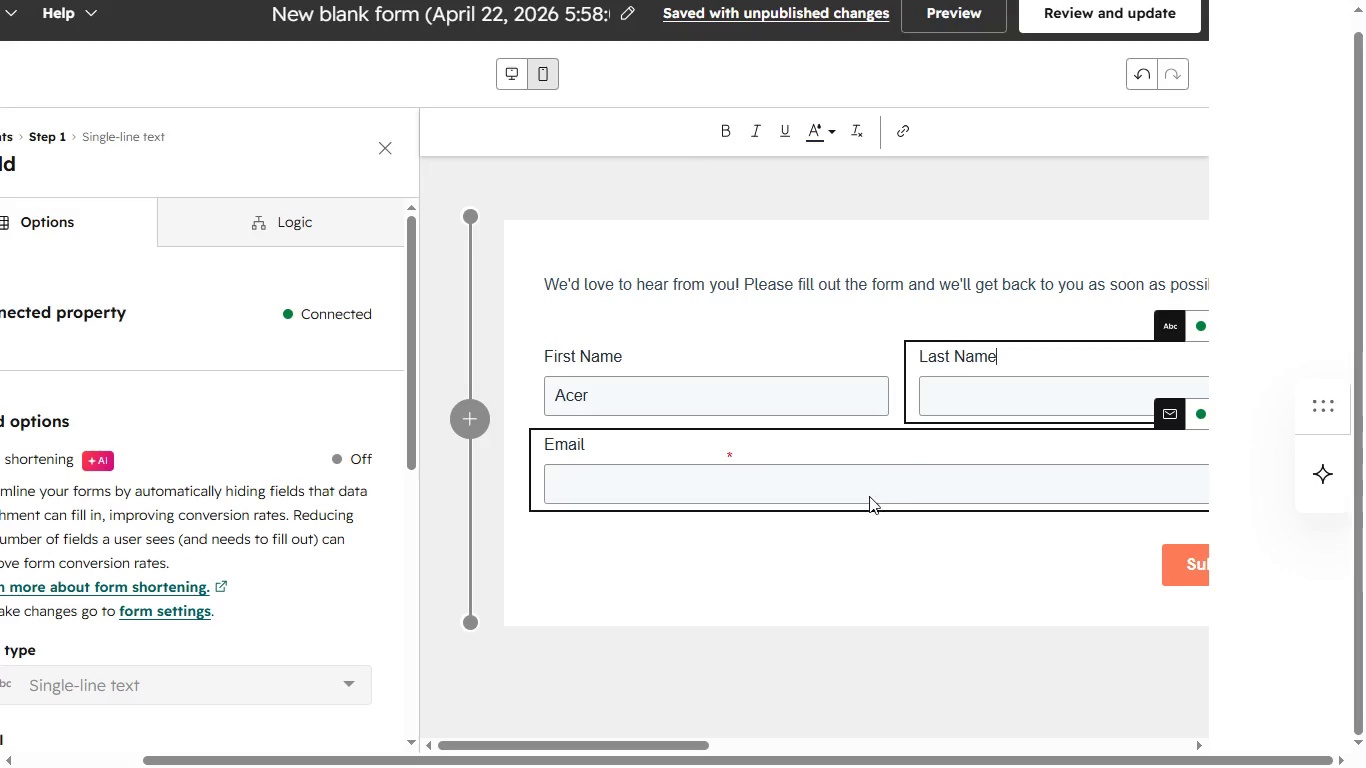 
left_click([939, 402])
 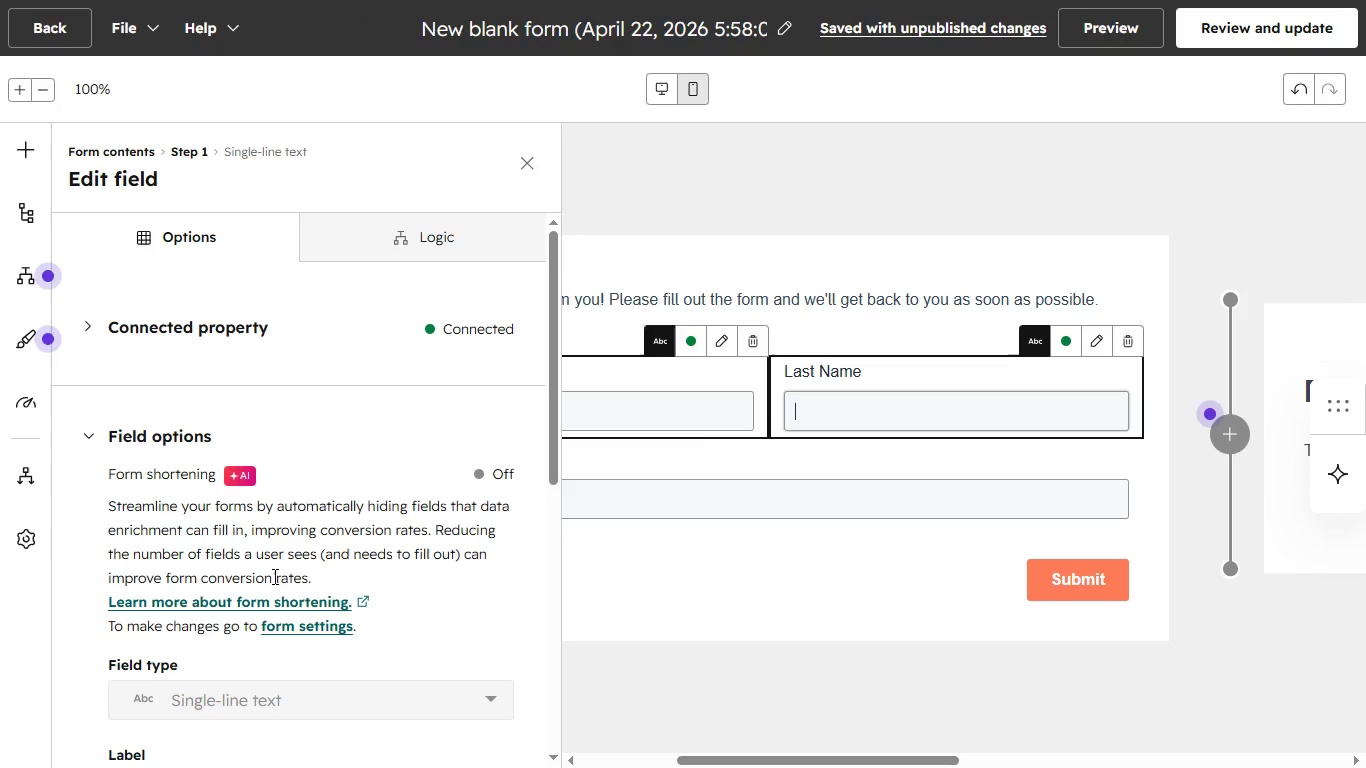 
type(Alexander)
 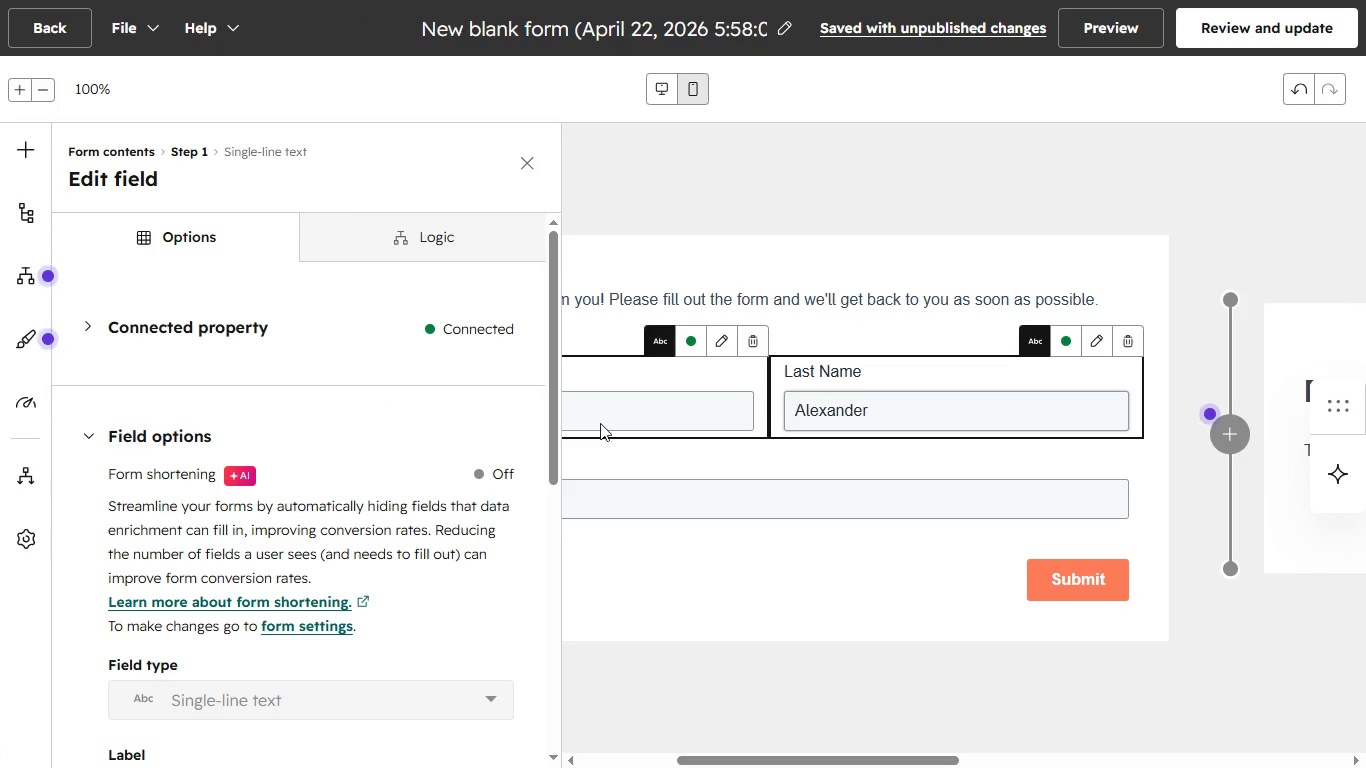 
left_click([682, 499])
 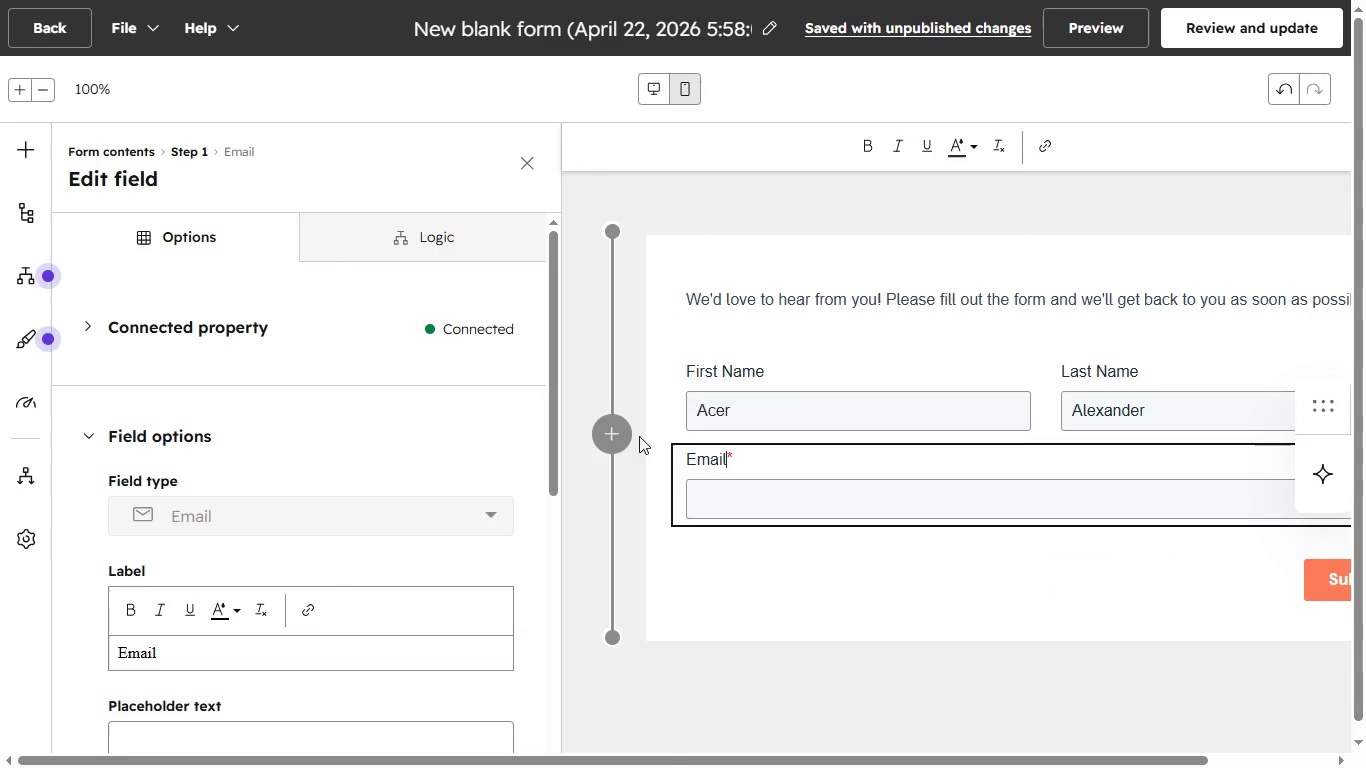 
wait(11.73)
 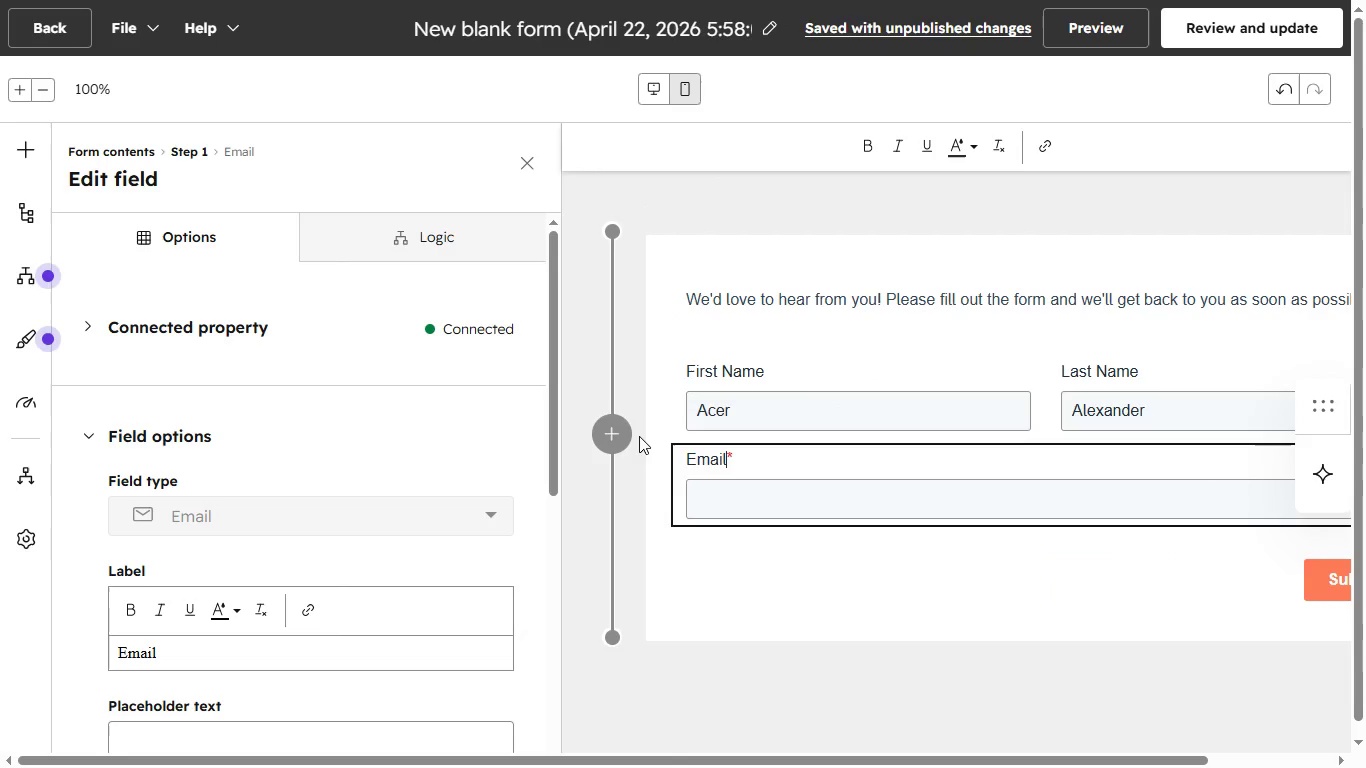 
scroll: coordinate [886, 563], scroll_direction: down, amount: 2.0
 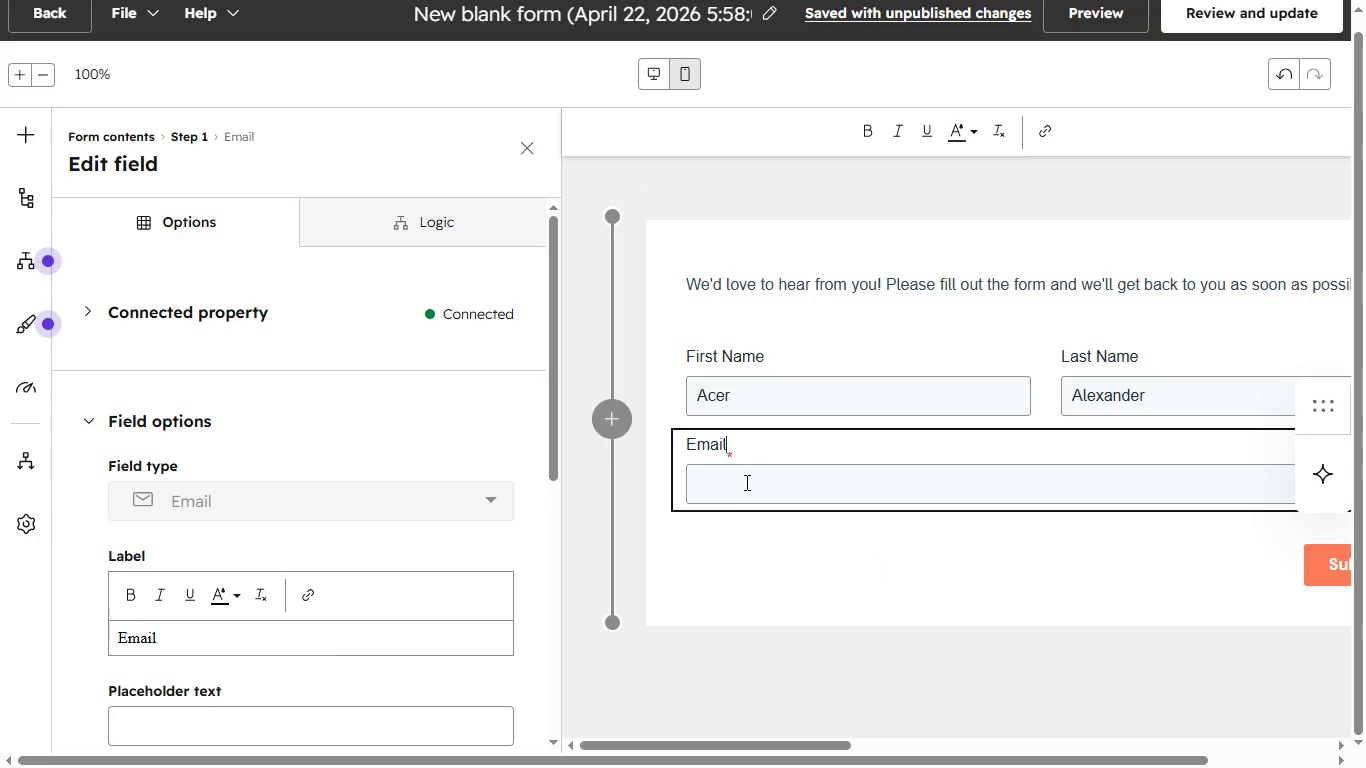 
left_click([744, 482])
 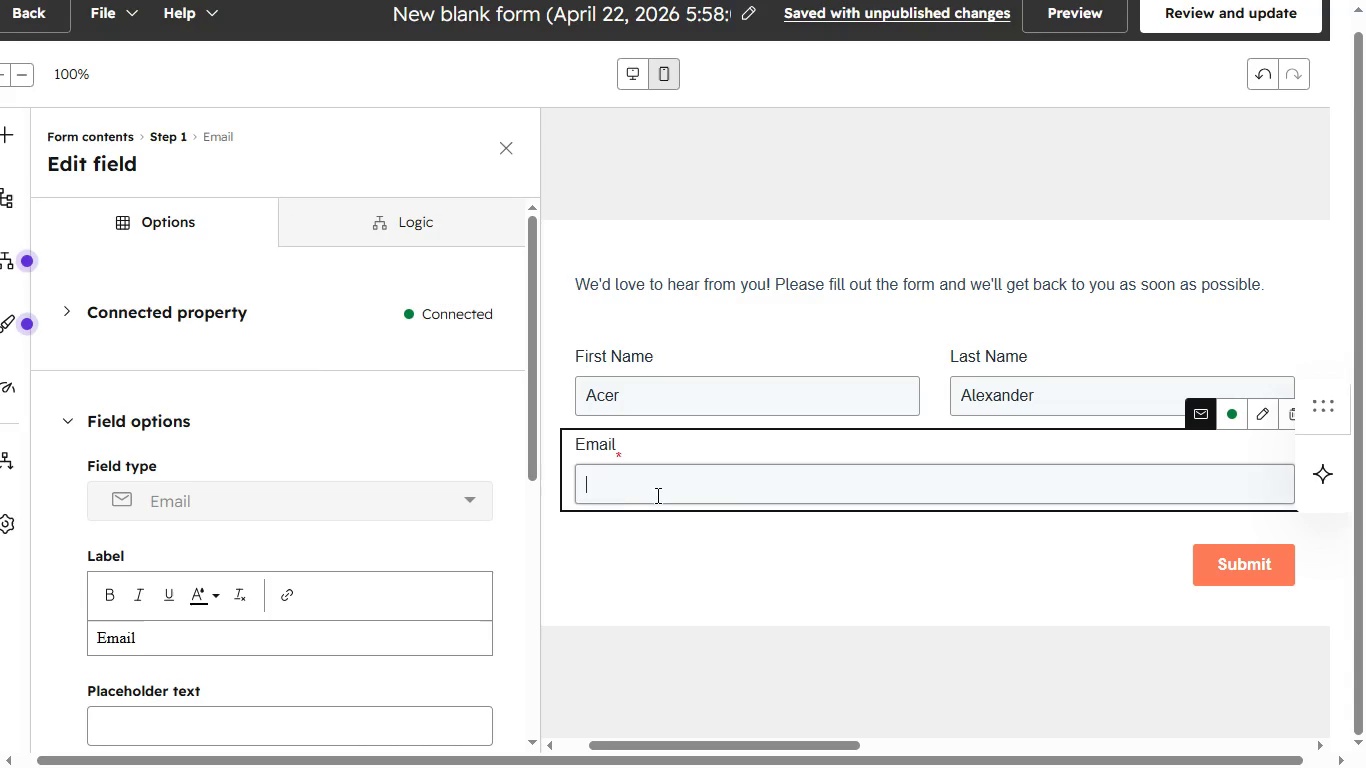 
left_click([639, 490])
 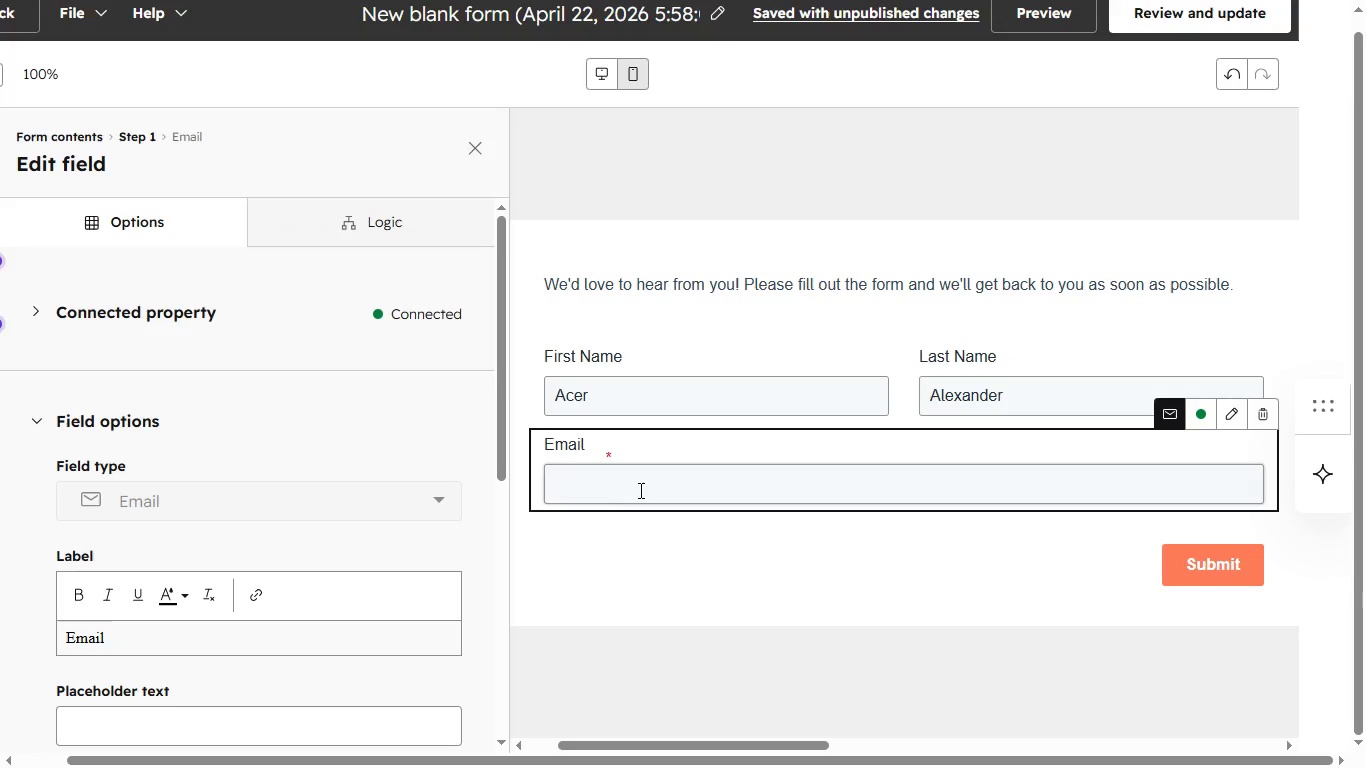 
left_click([639, 490])
 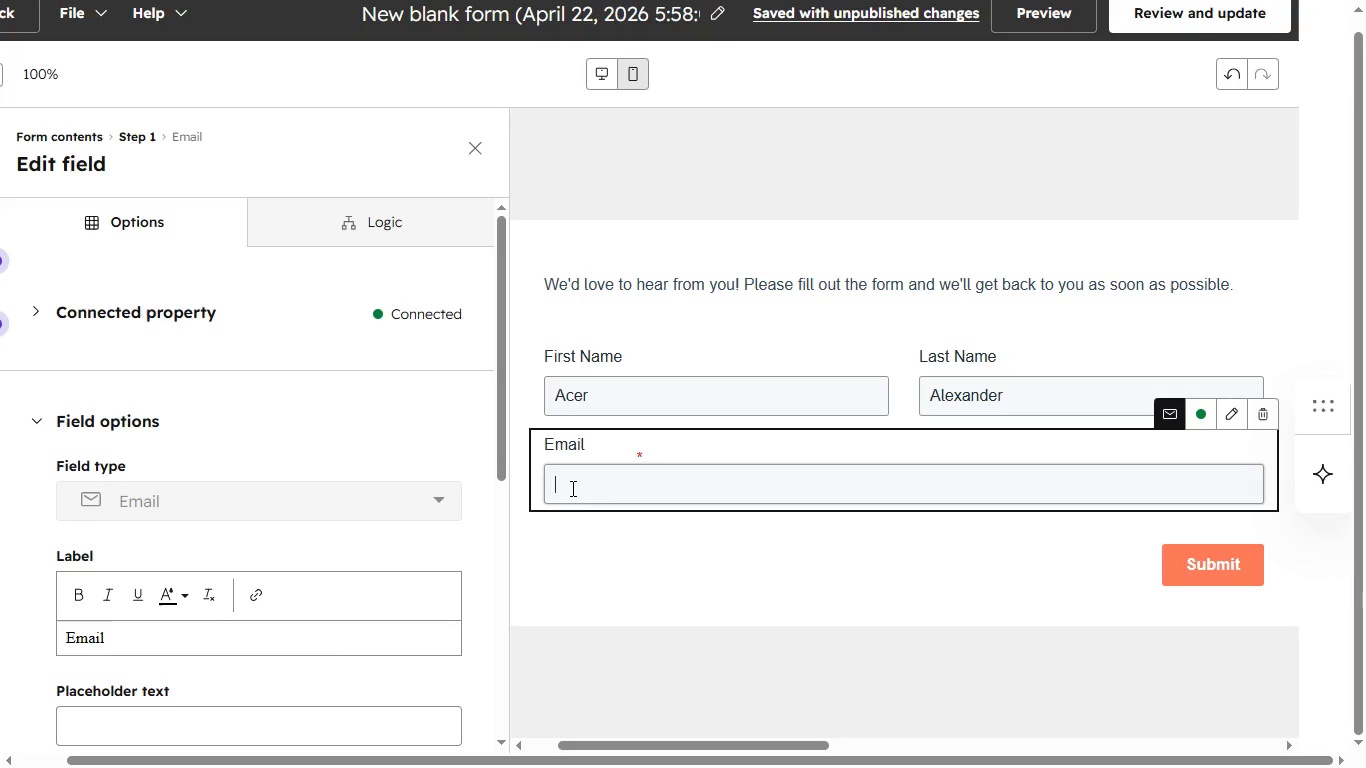 
left_click([571, 488])
 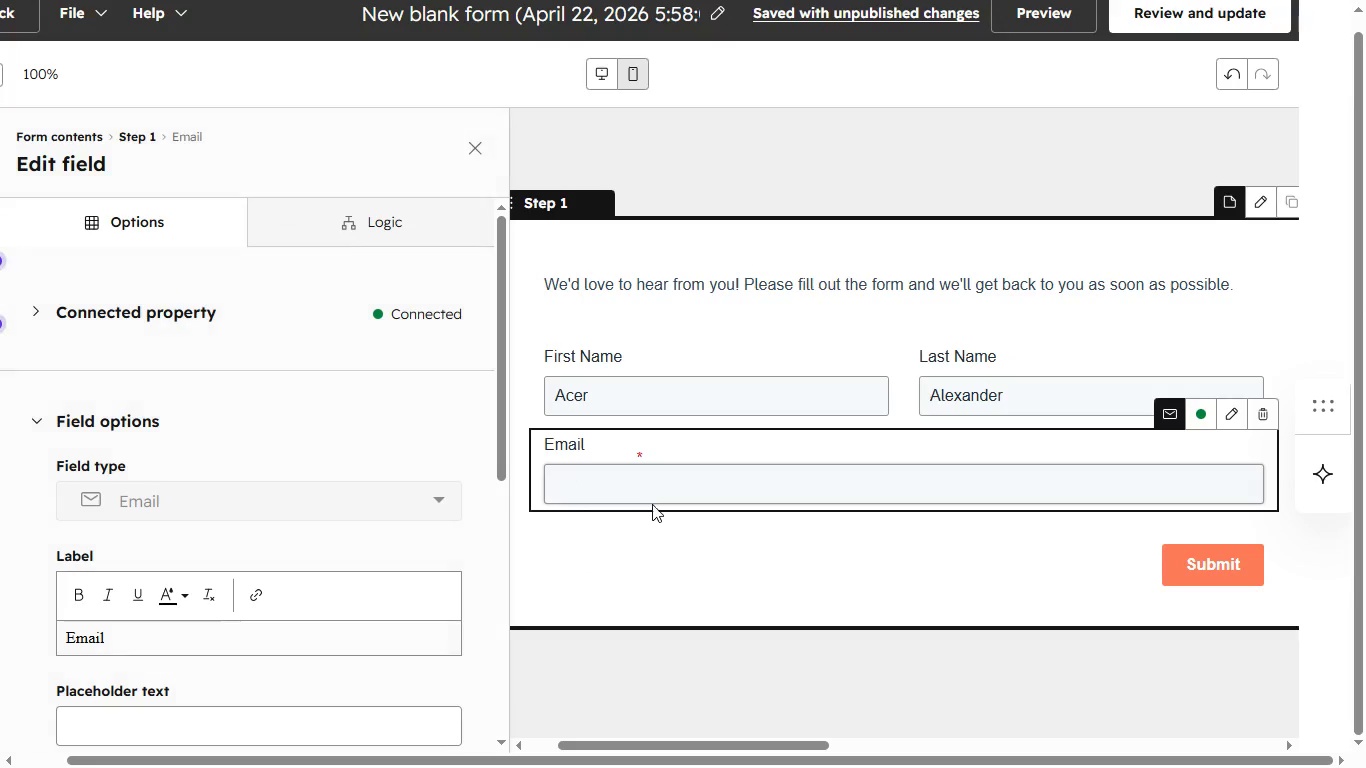 
left_click_drag(start_coordinate=[652, 490], to_coordinate=[652, 495])
 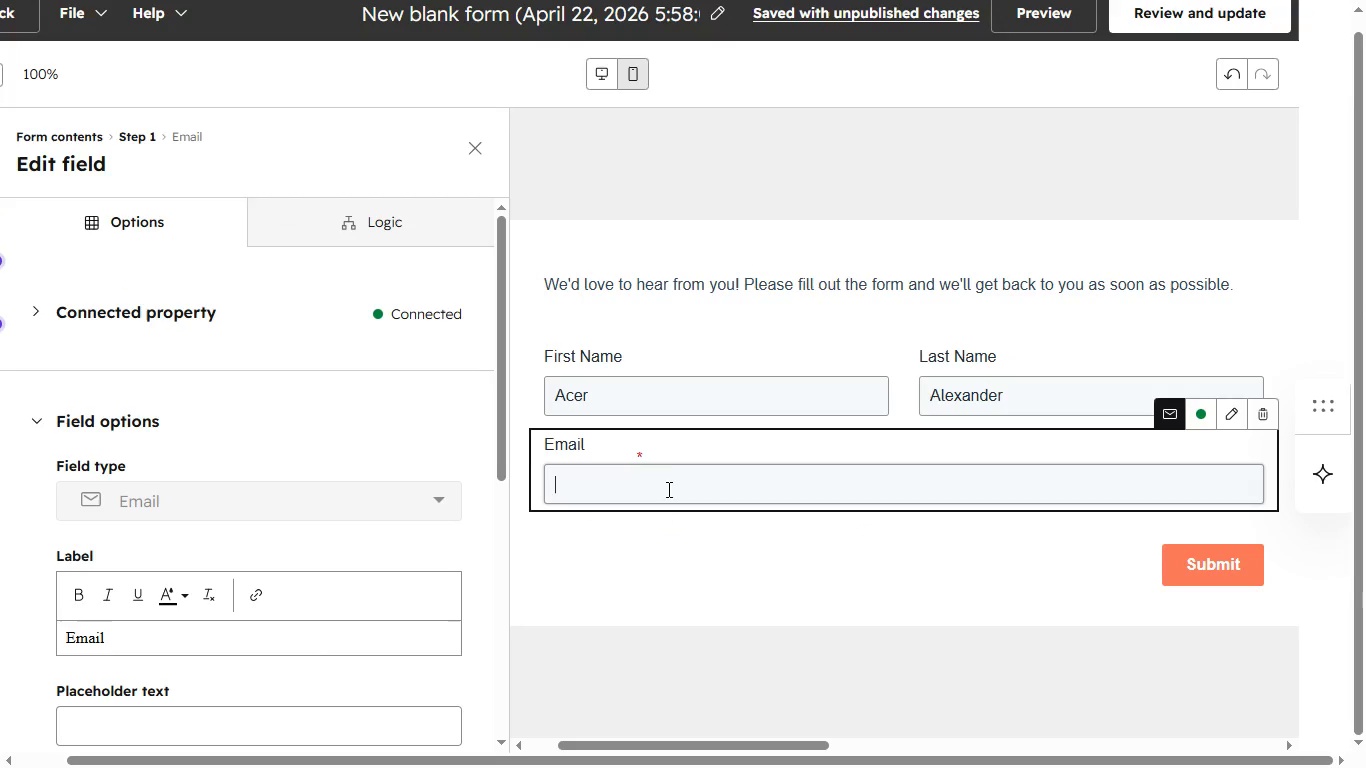 
left_click([667, 485])
 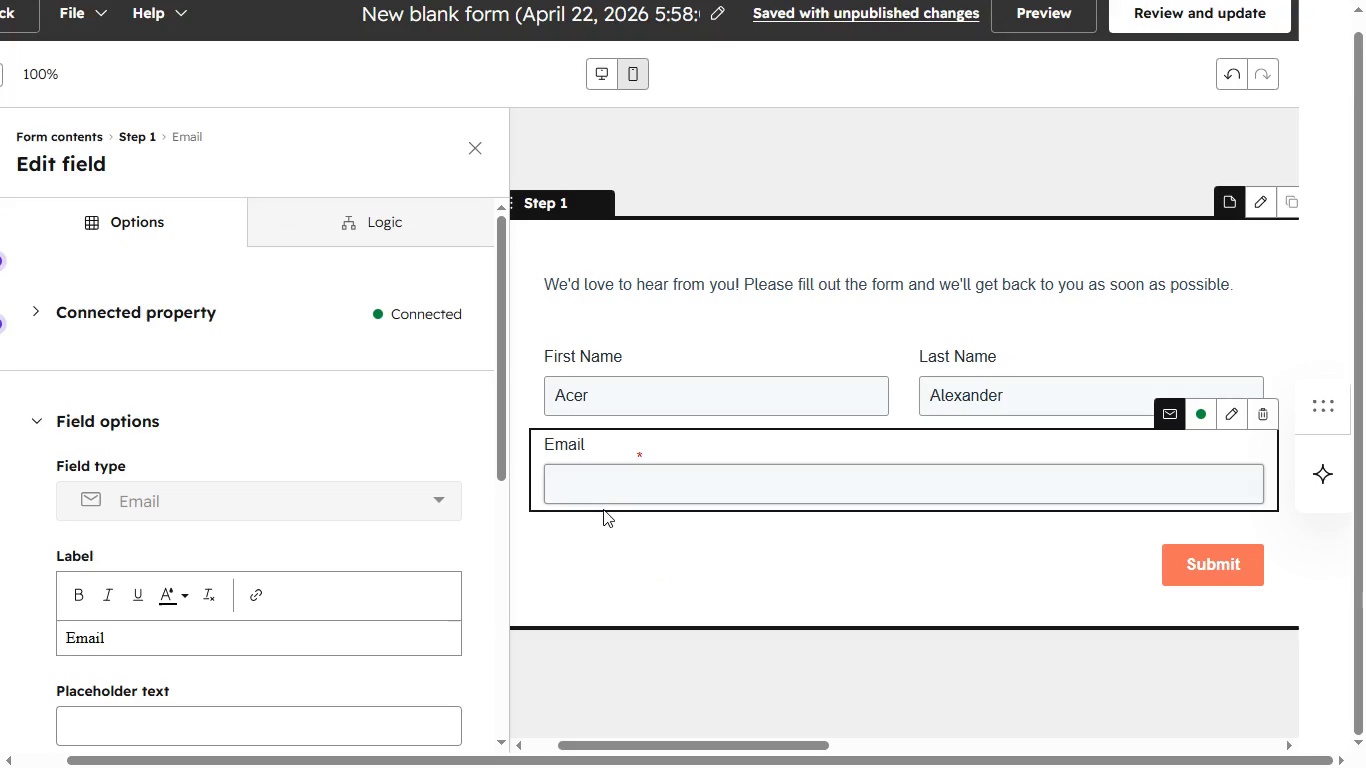 
left_click([597, 484])
 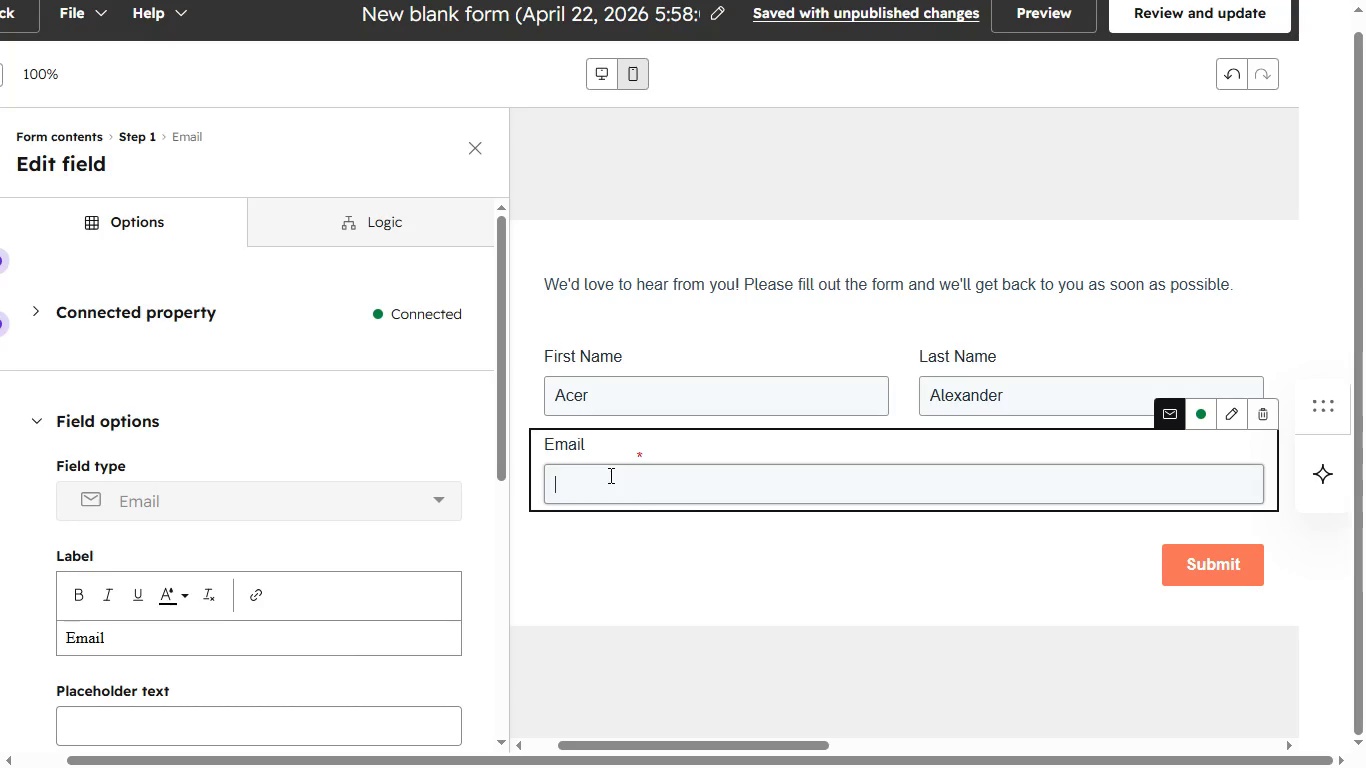 
key(CapsLock)
 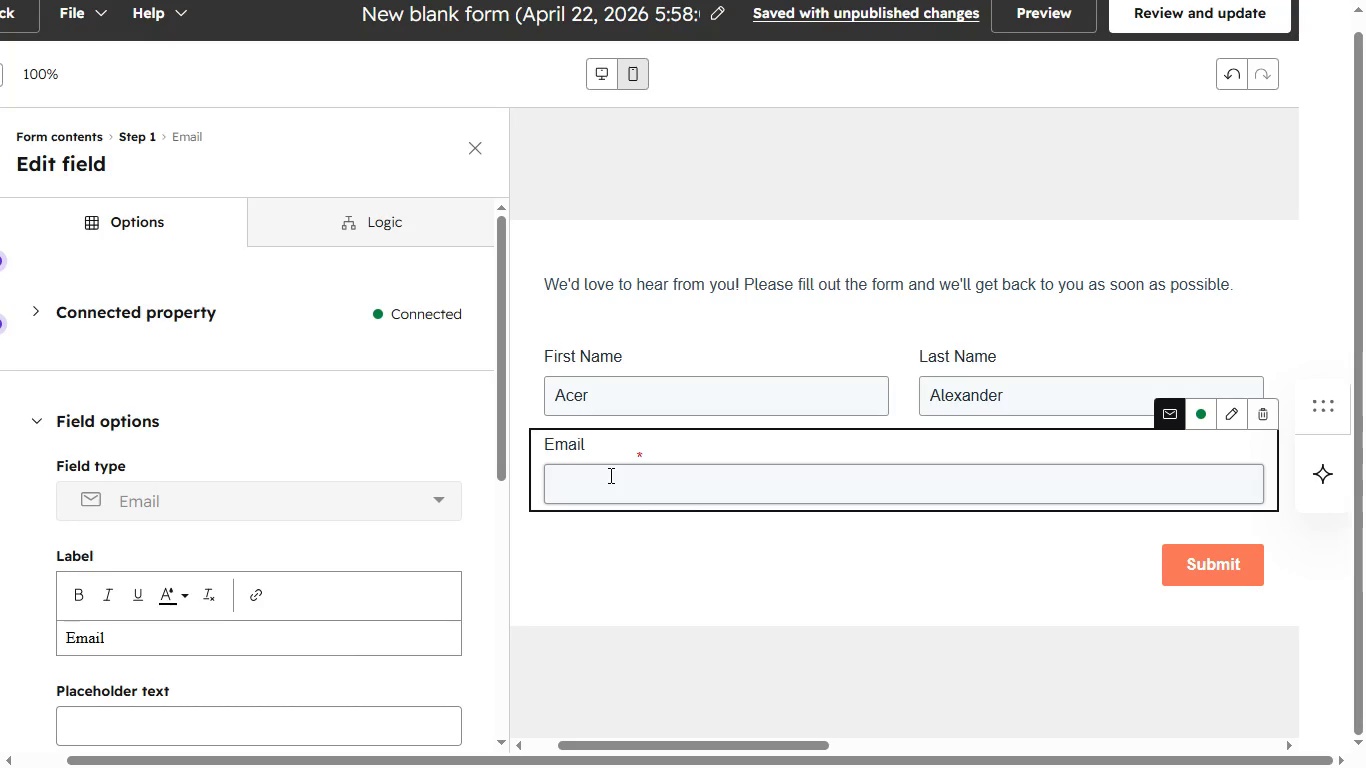 
key(A)
 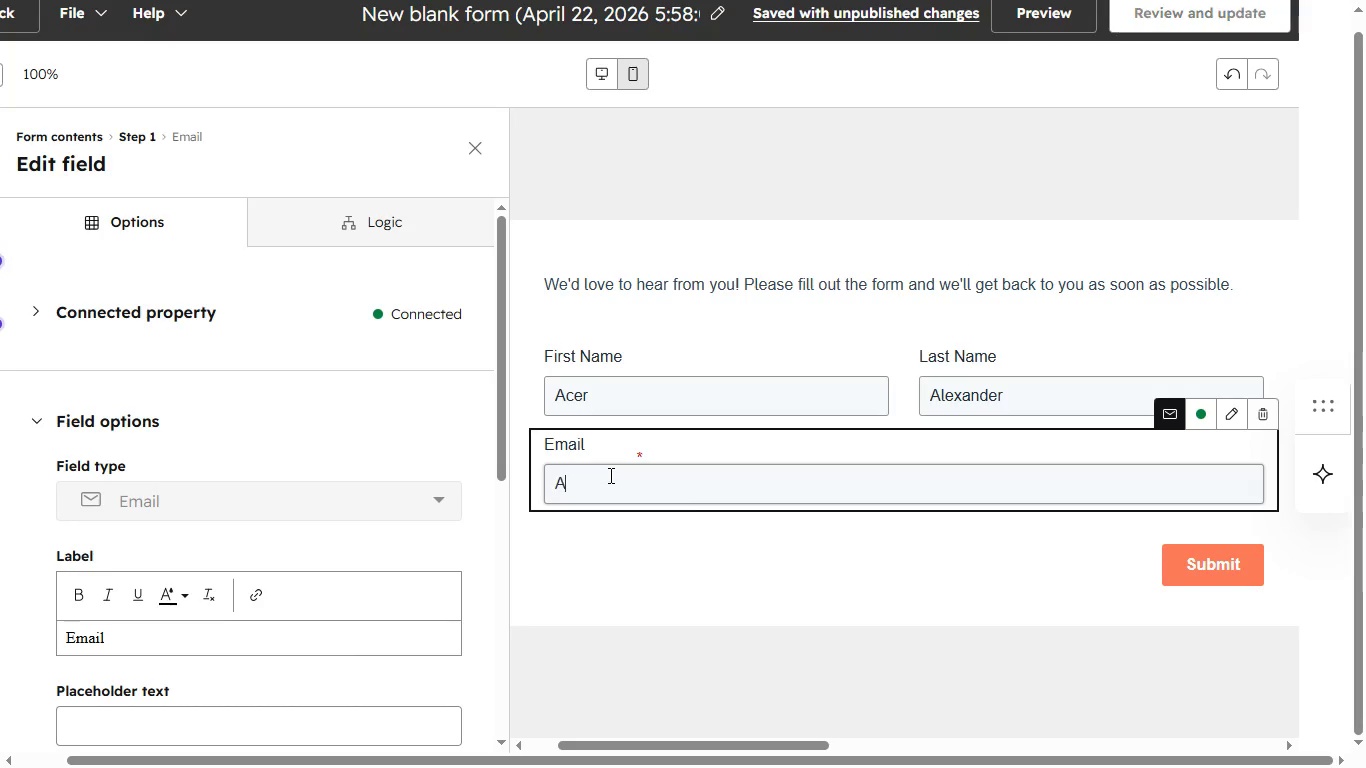 
key(CapsLock)
 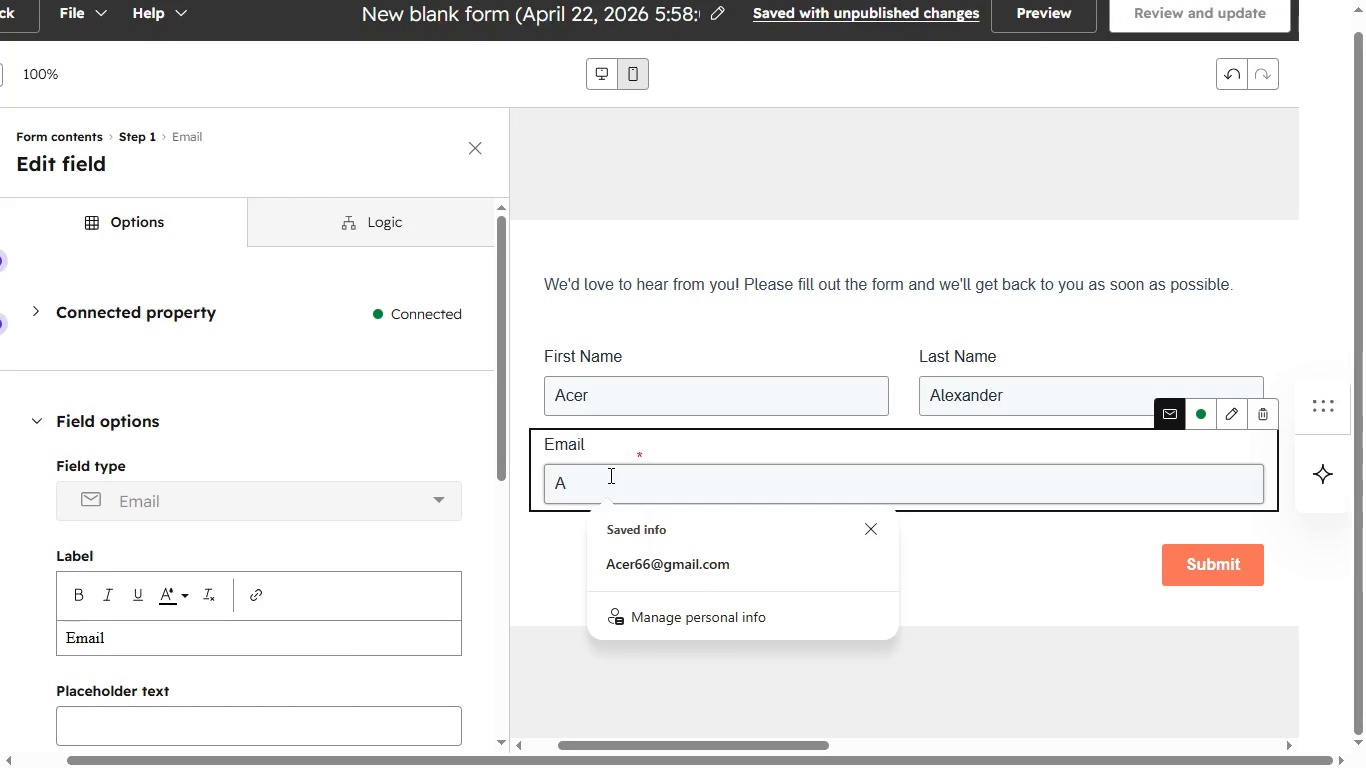 
key(C)
 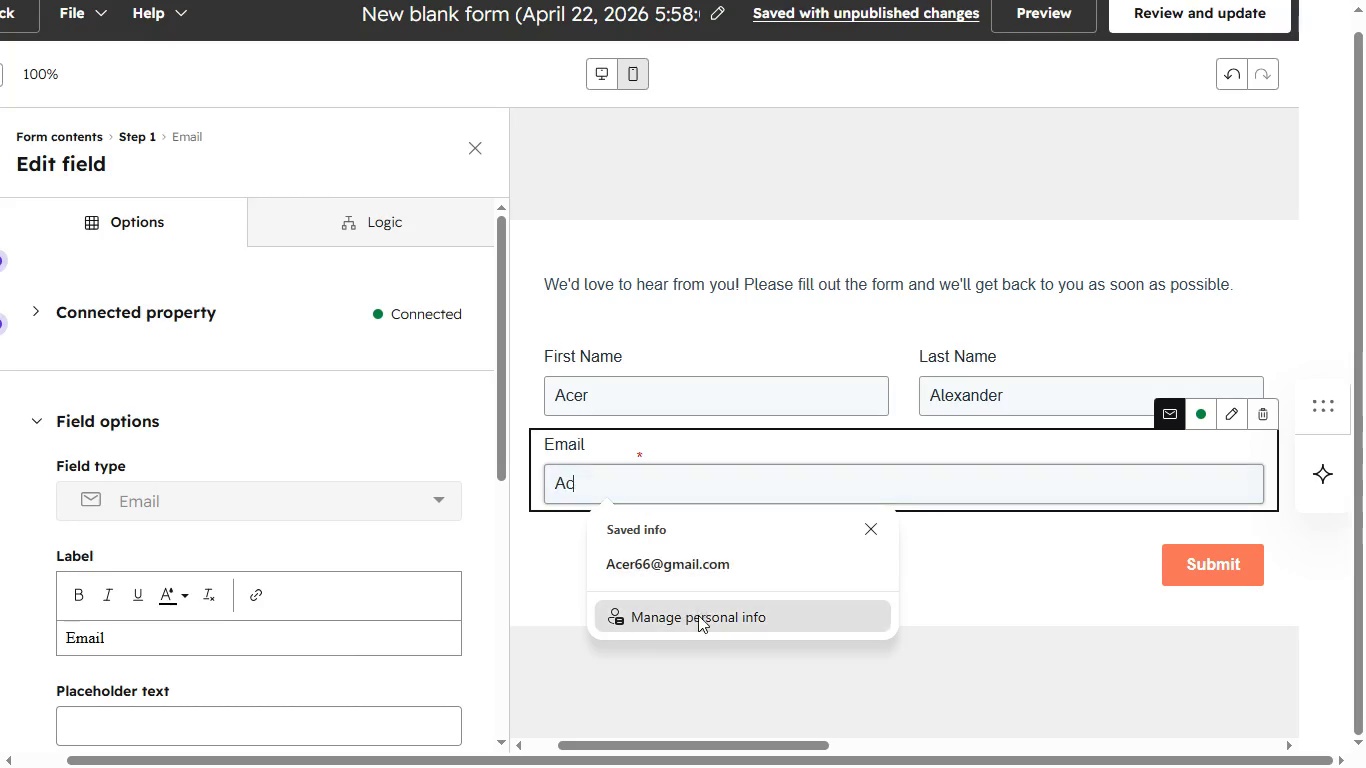 
left_click([673, 566])
 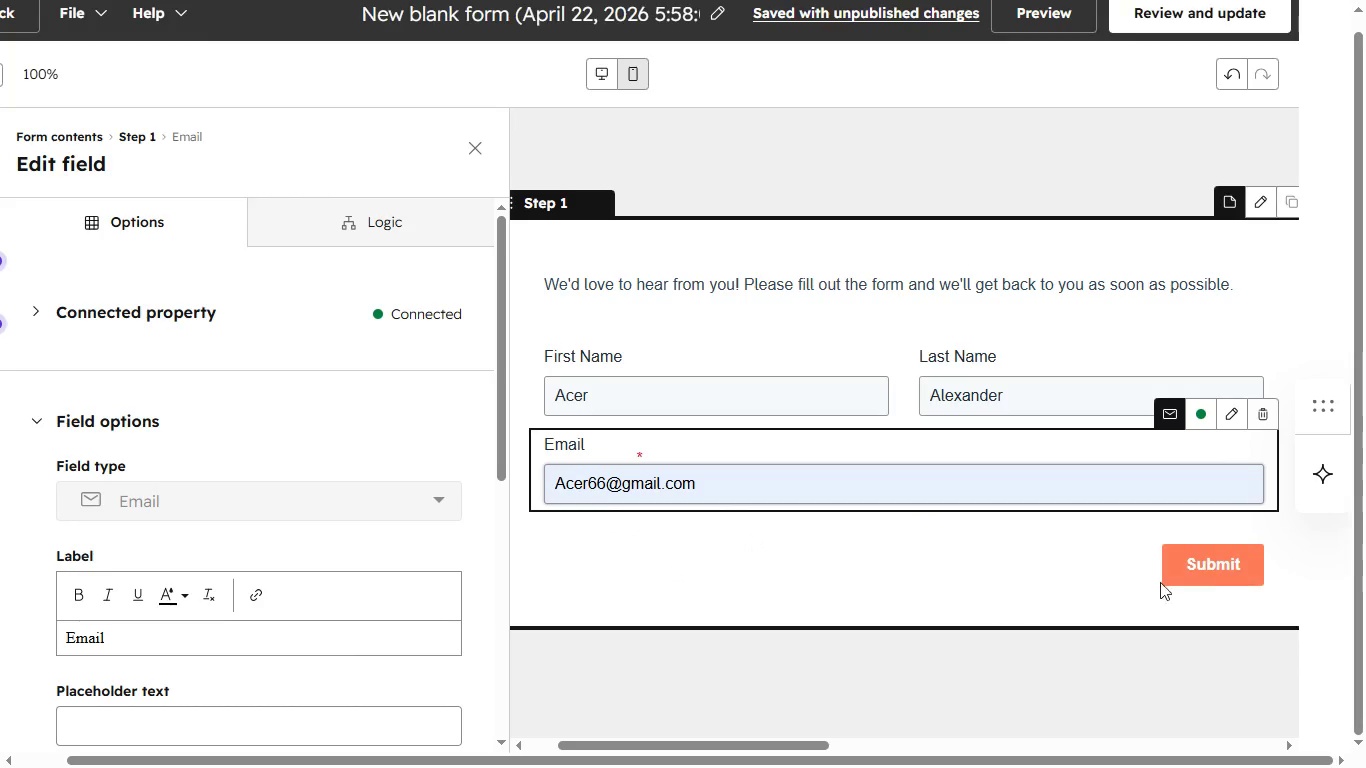 
left_click([1215, 567])
 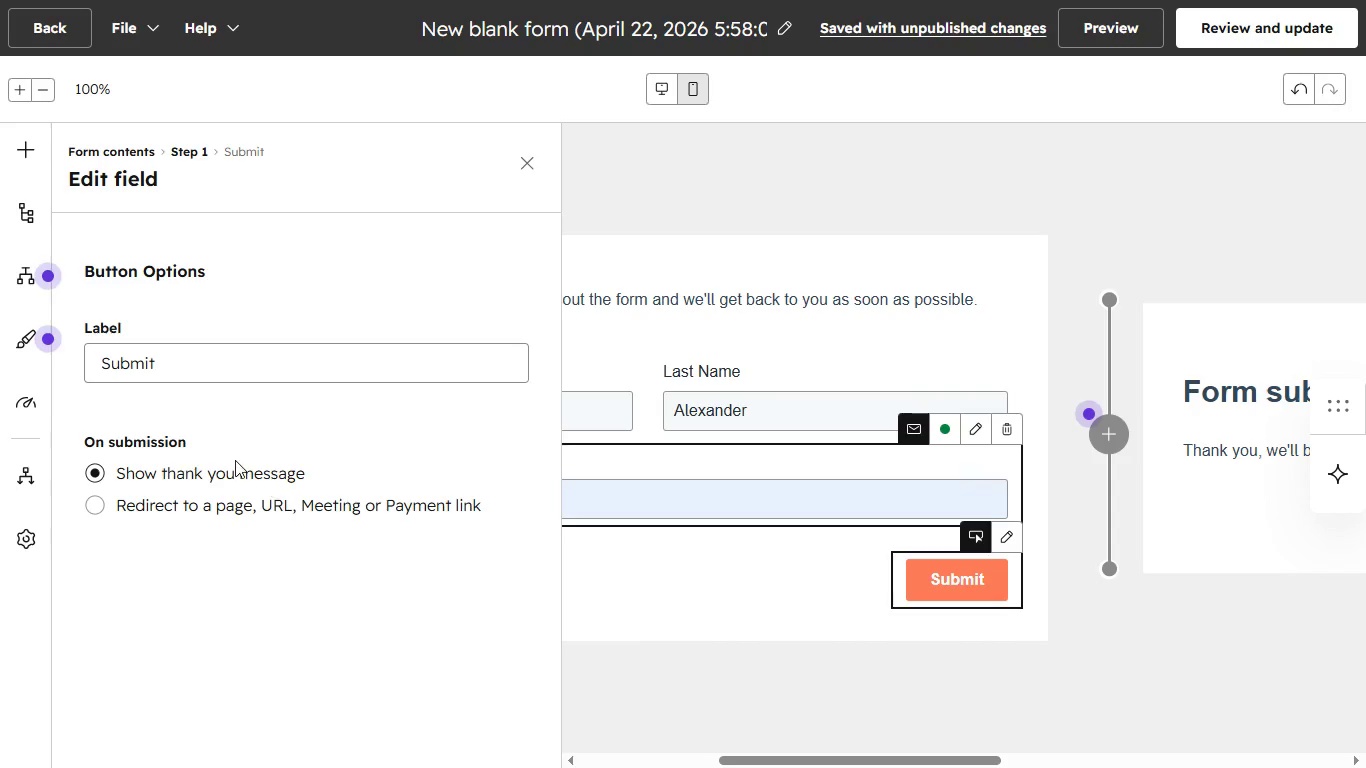 
left_click([158, 372])
 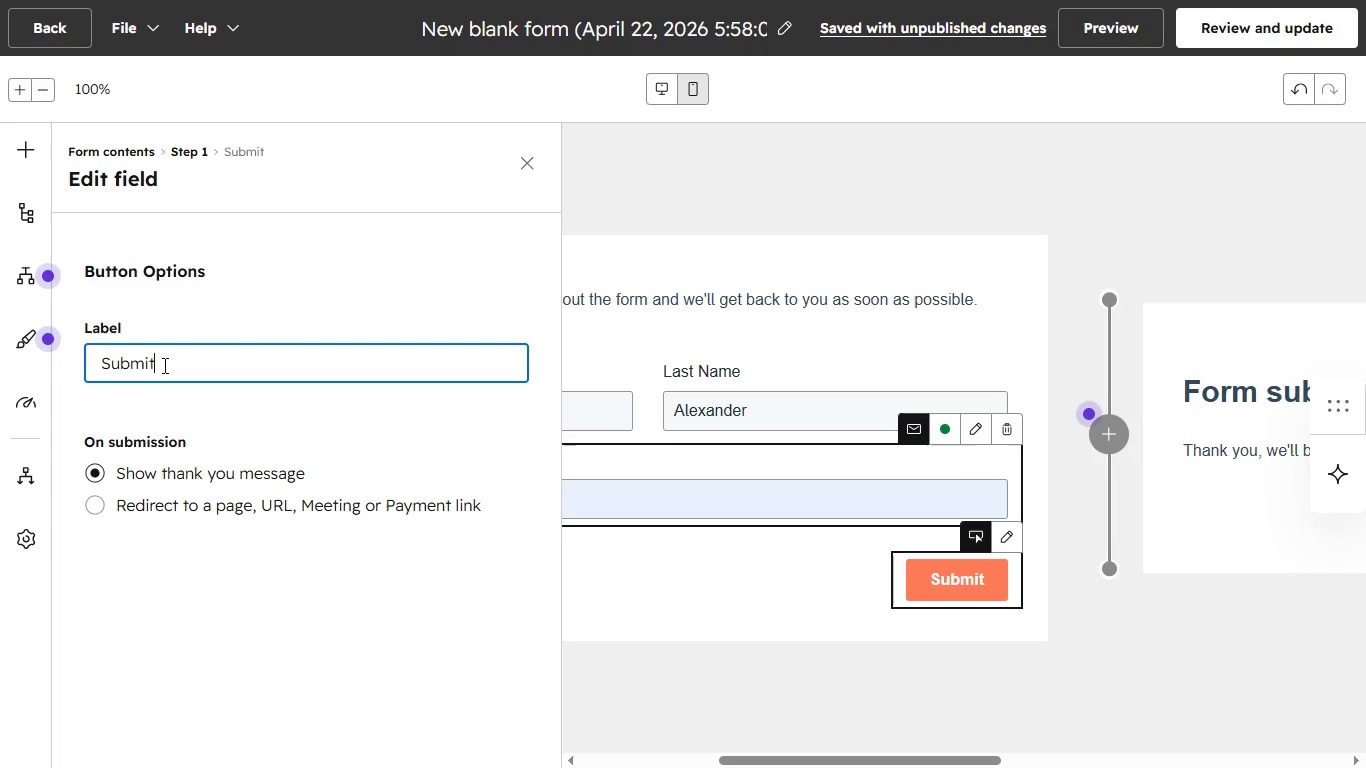 
wait(27.72)
 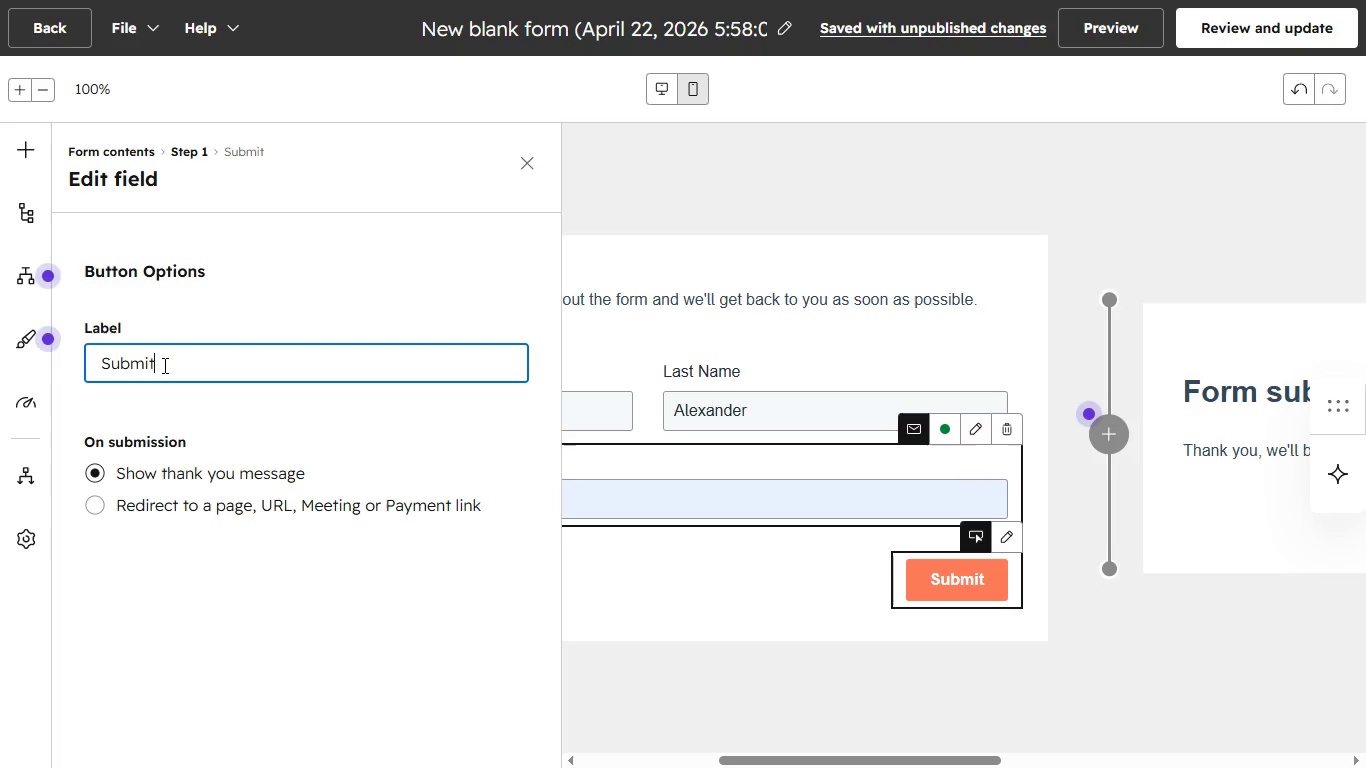 
left_click_drag(start_coordinate=[163, 365], to_coordinate=[72, 365])
 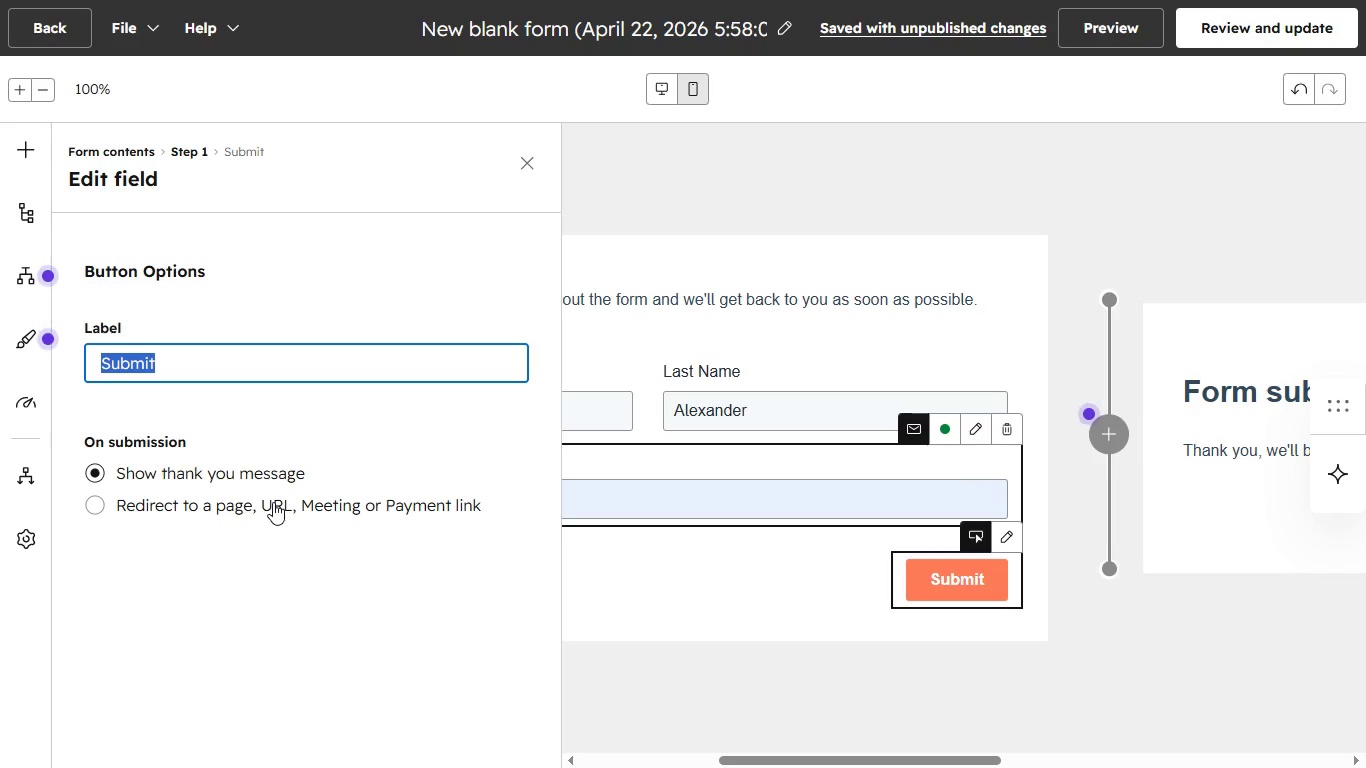 
type(Industry)
 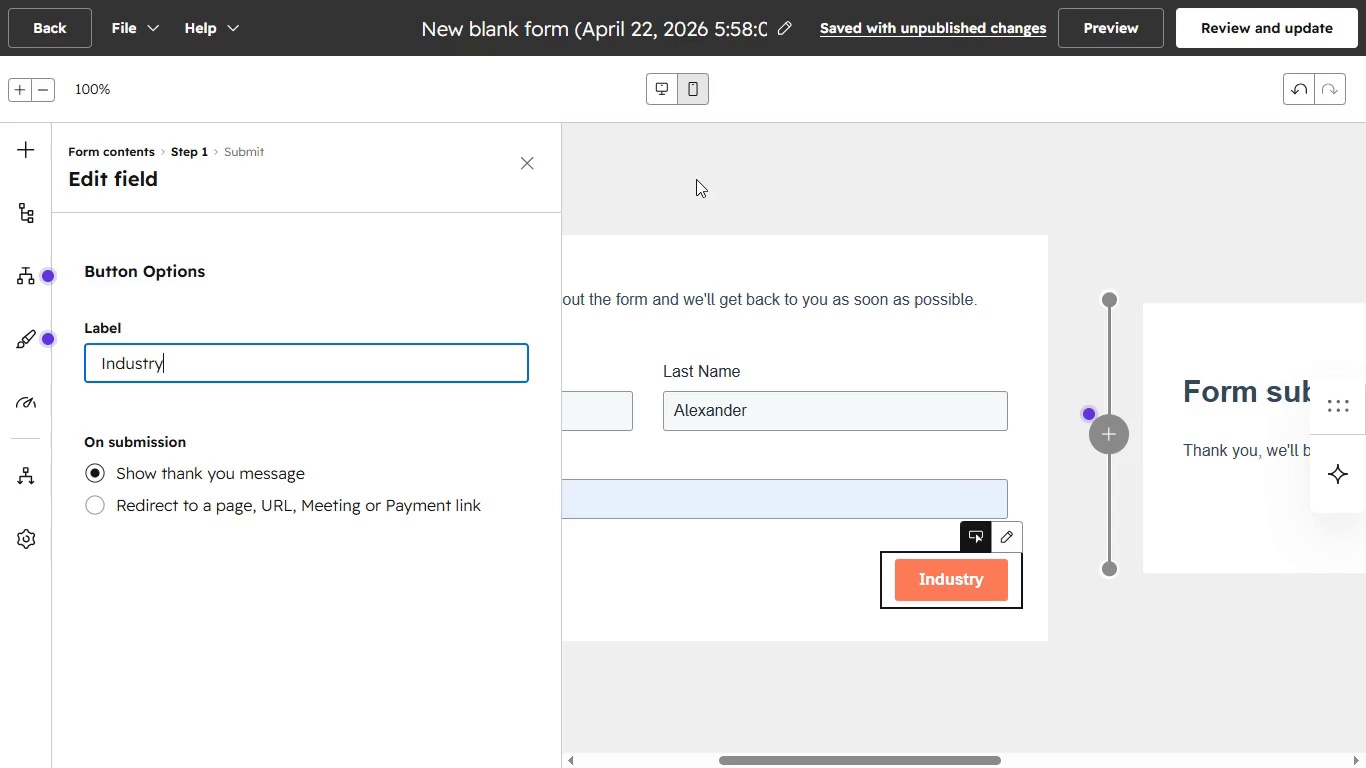 
key(Enter)
 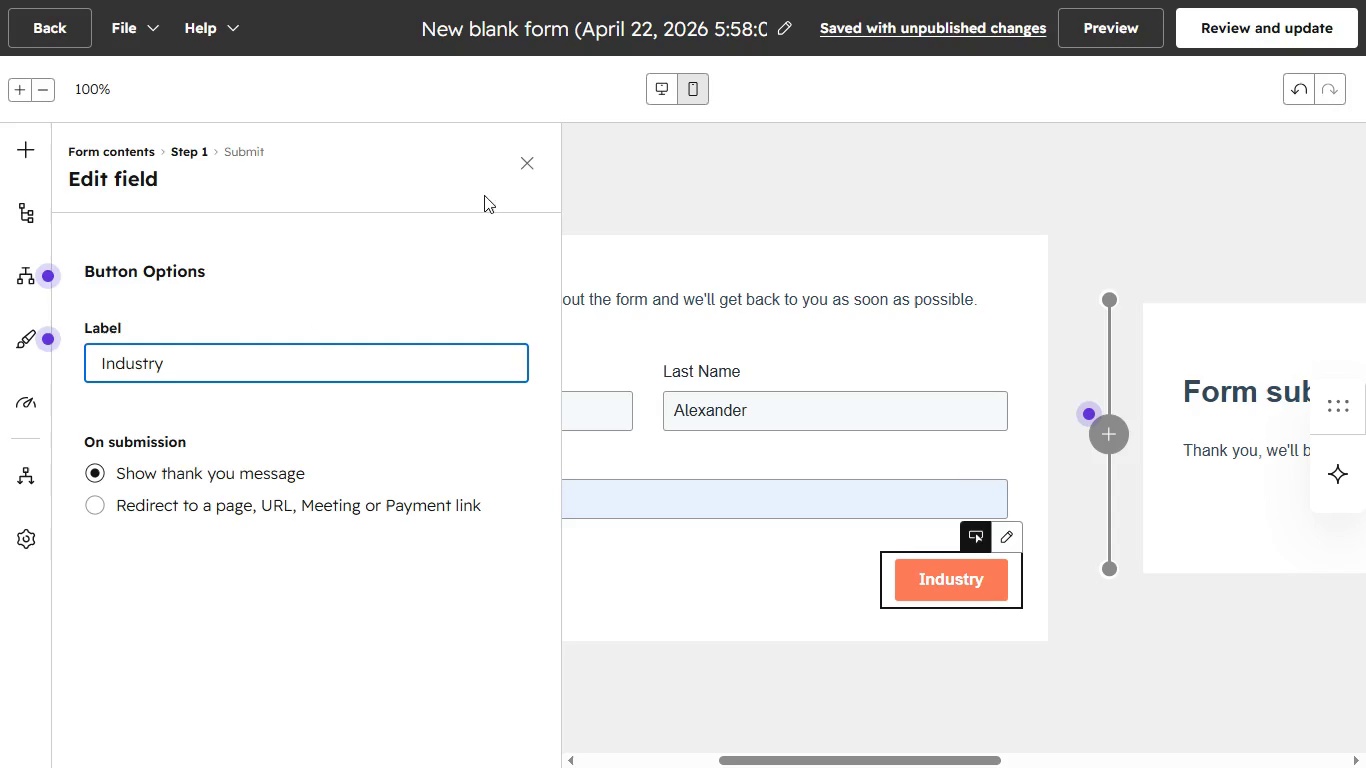 
left_click([527, 161])
 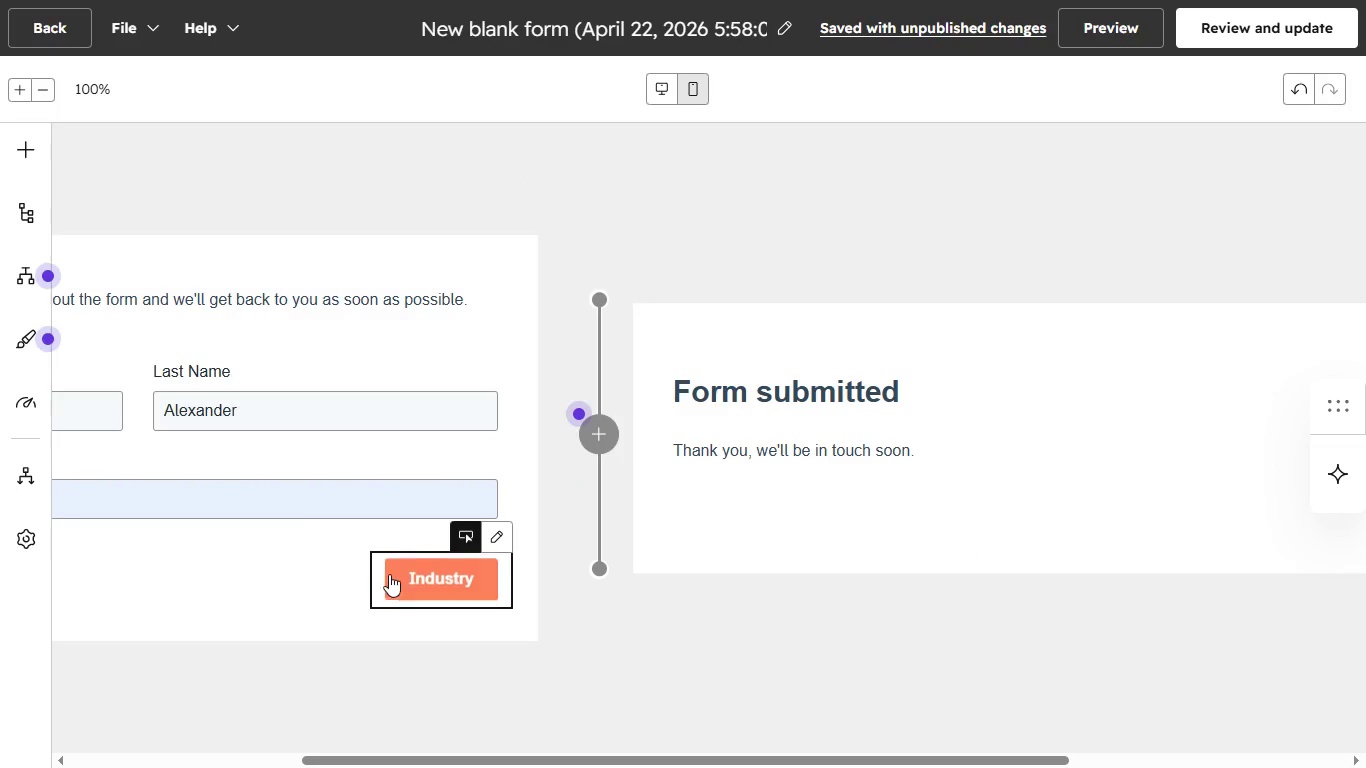 
scroll: coordinate [296, 476], scroll_direction: down, amount: 2.0
 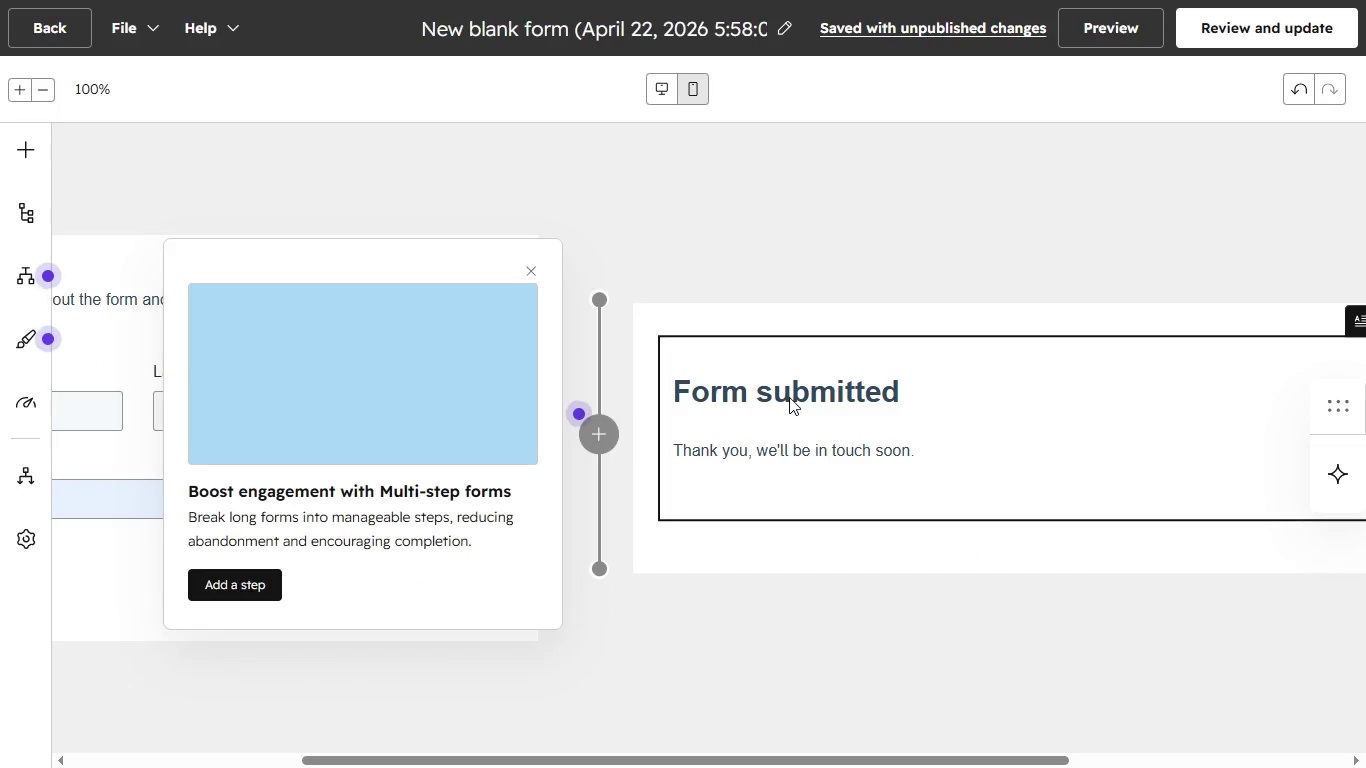 
left_click([792, 395])
 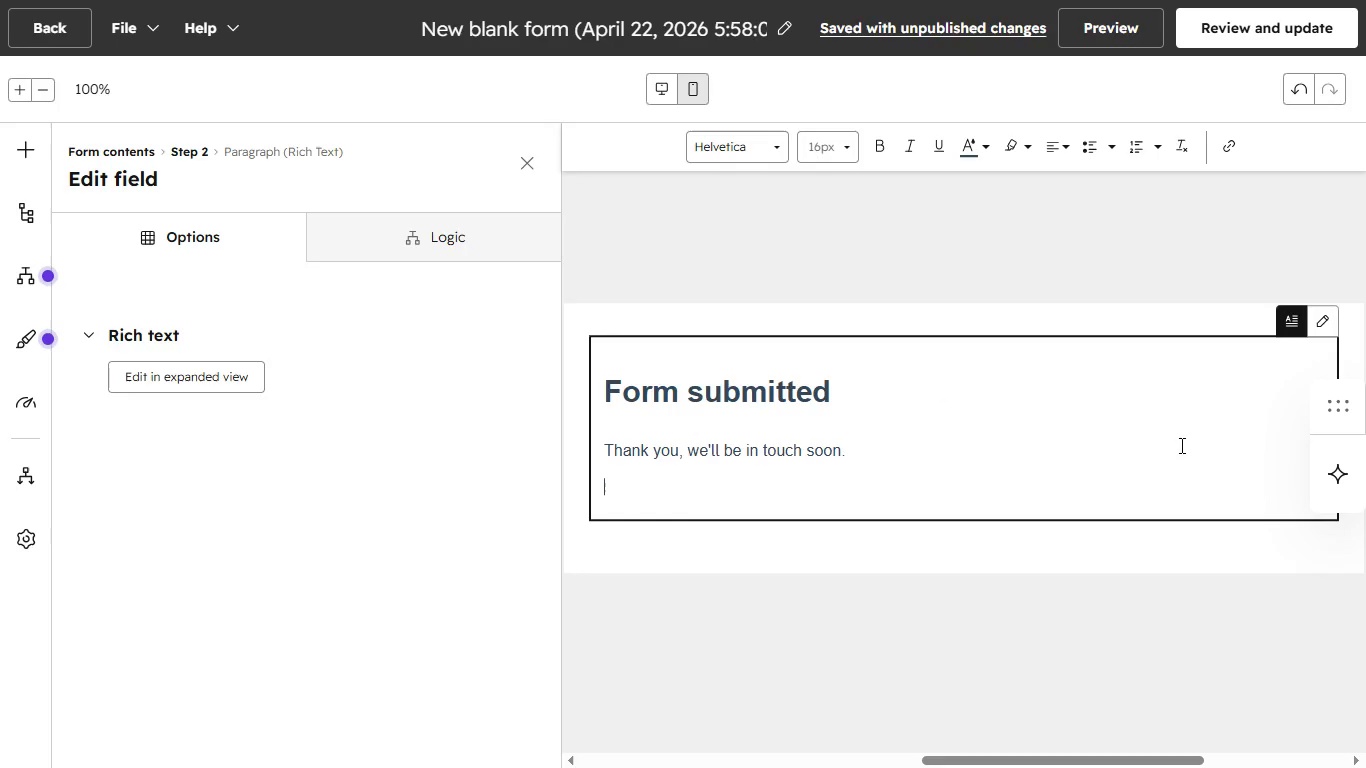 
wait(22.09)
 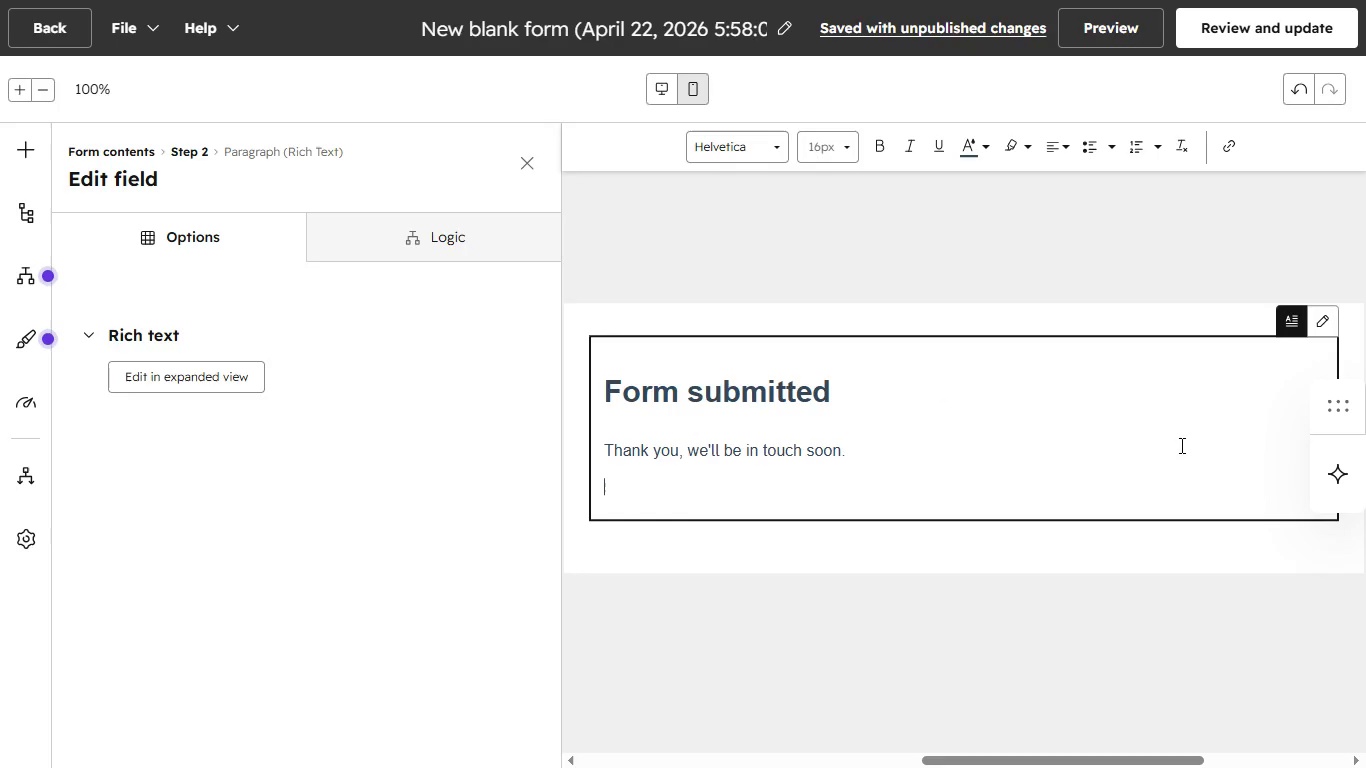 
left_click([195, 384])
 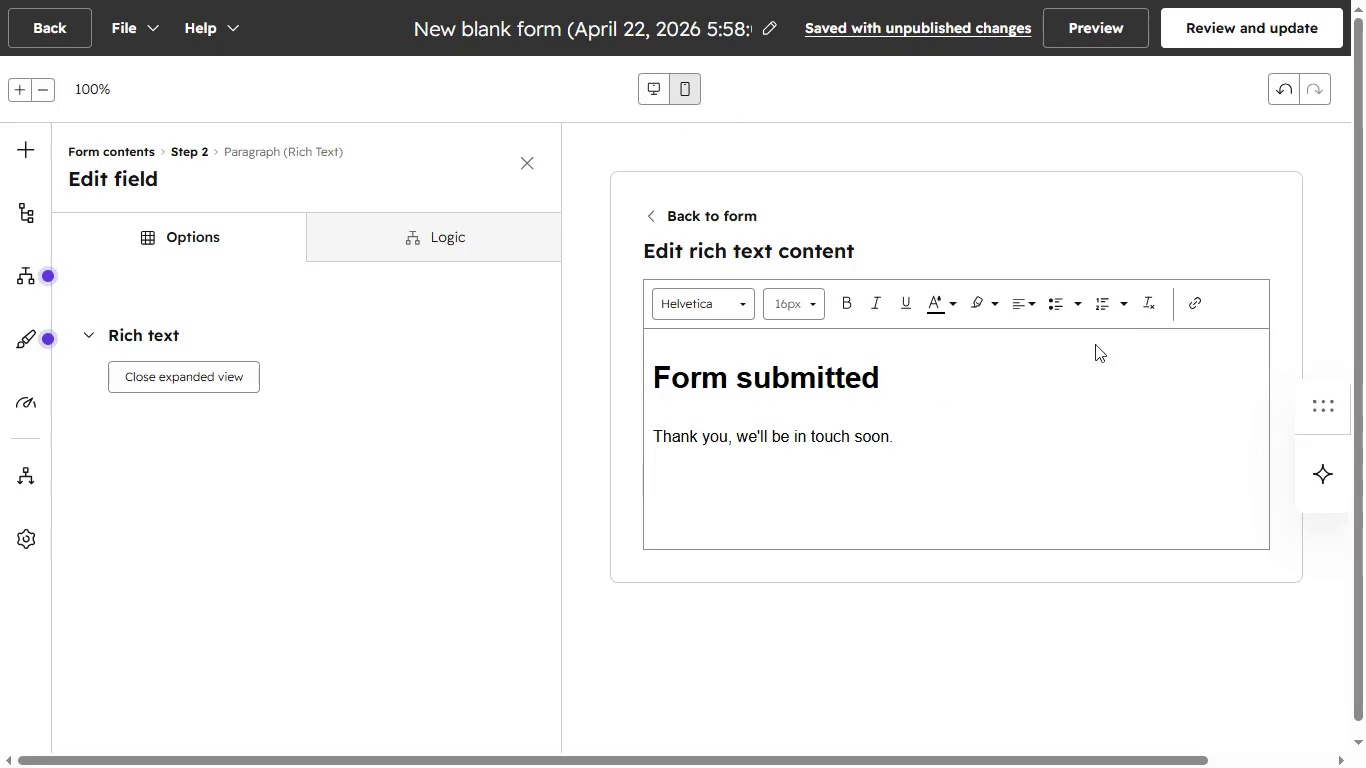 
wait(5.66)
 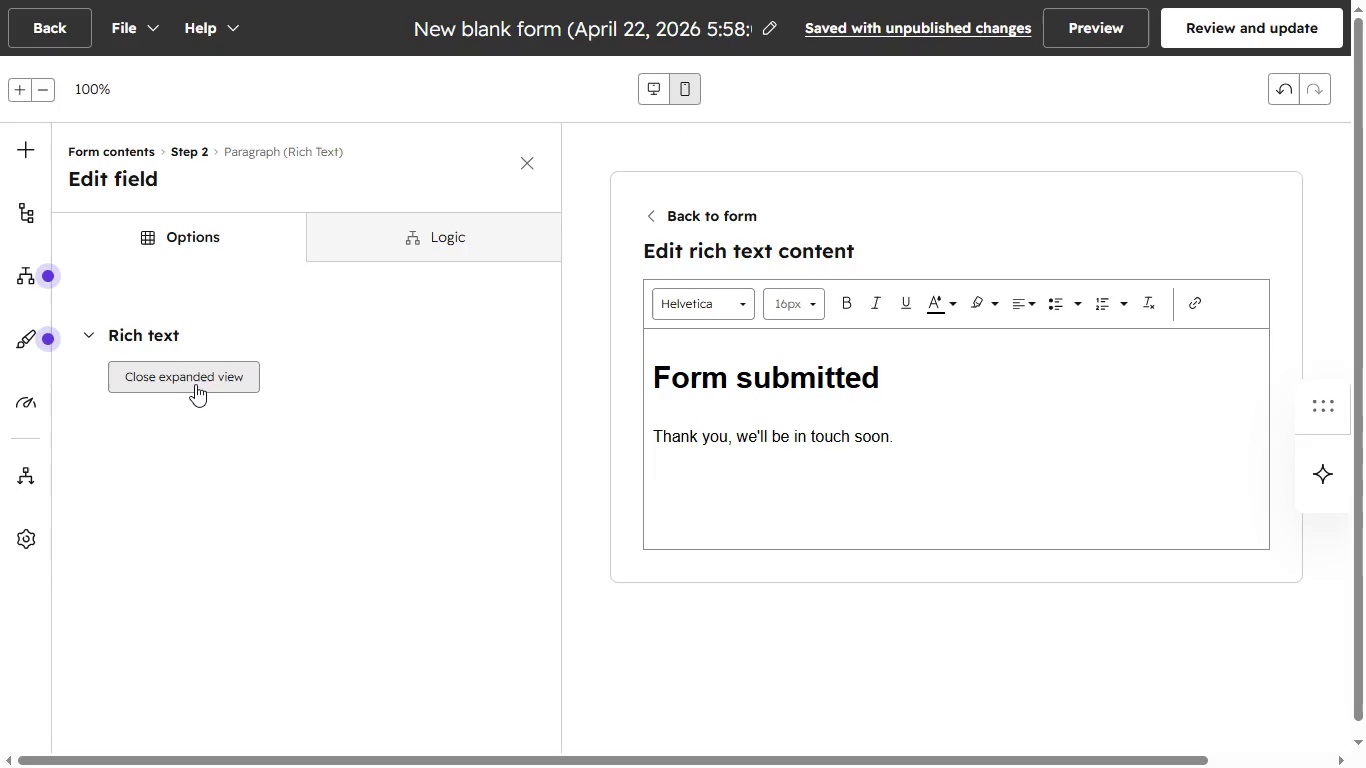 
left_click([1229, 29])
 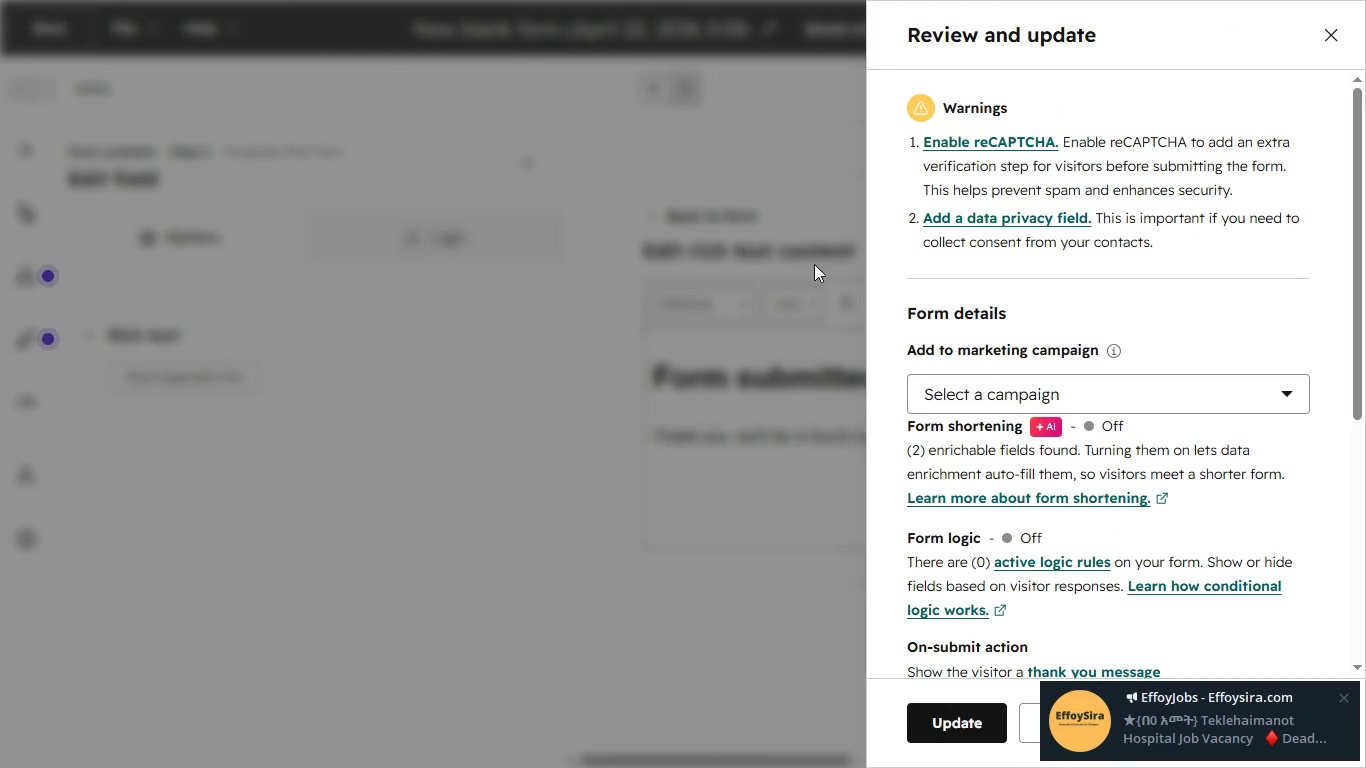 
mouse_move([1263, 391])
 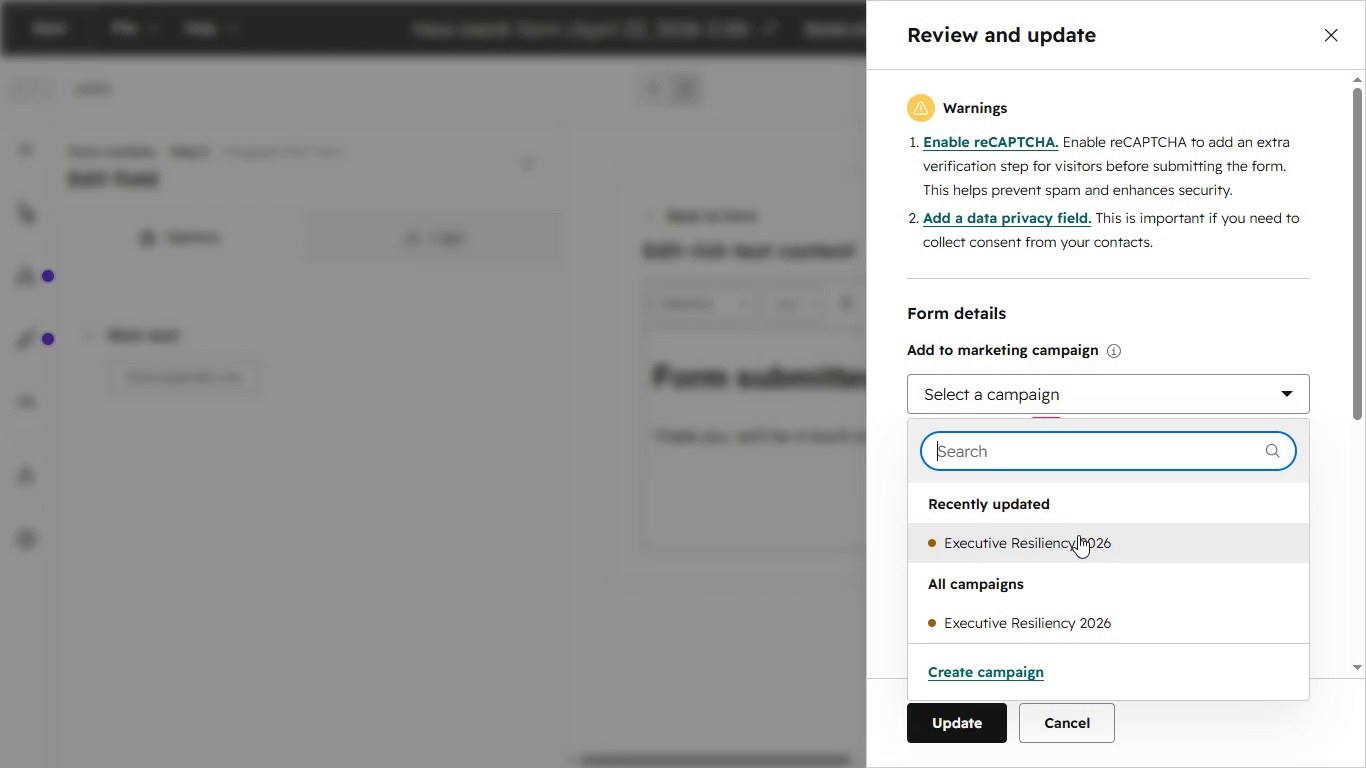 
left_click([1073, 538])
 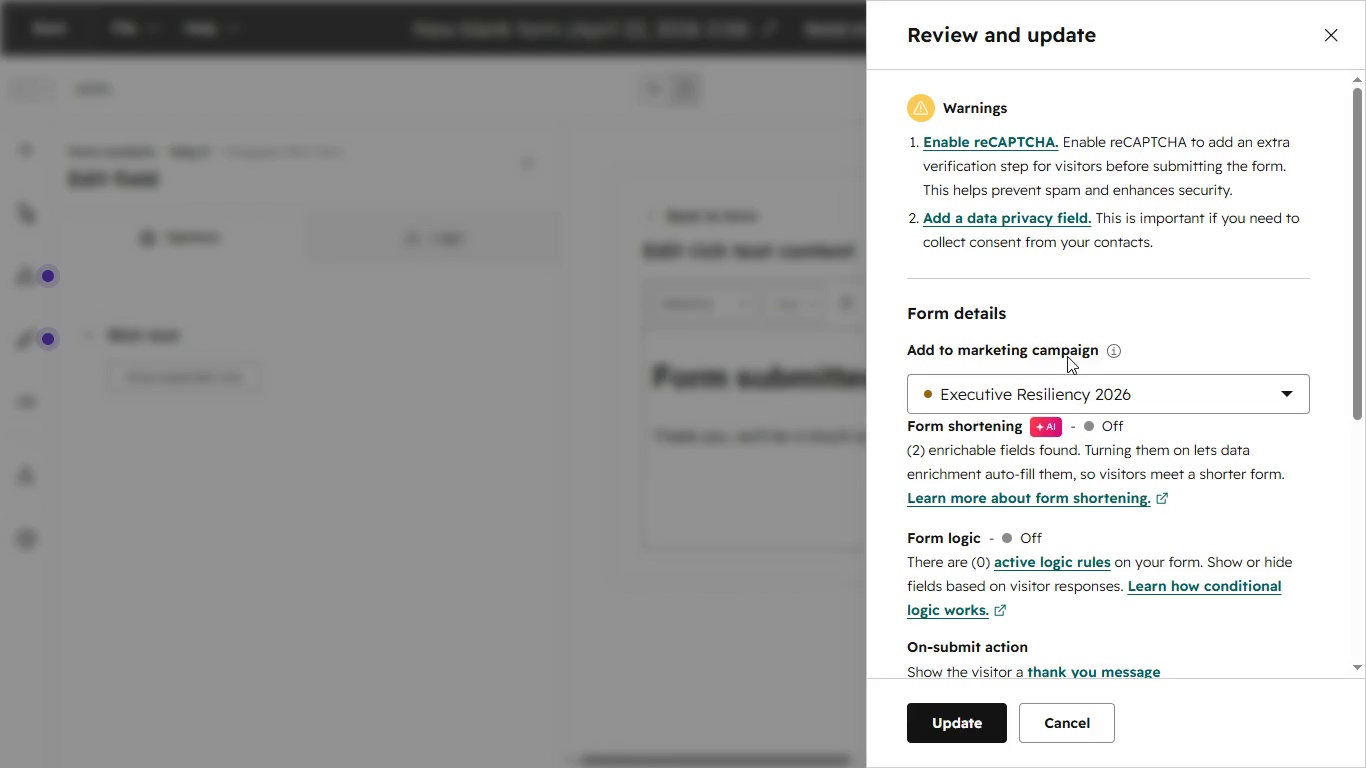 
scroll: coordinate [964, 490], scroll_direction: down, amount: 6.0
 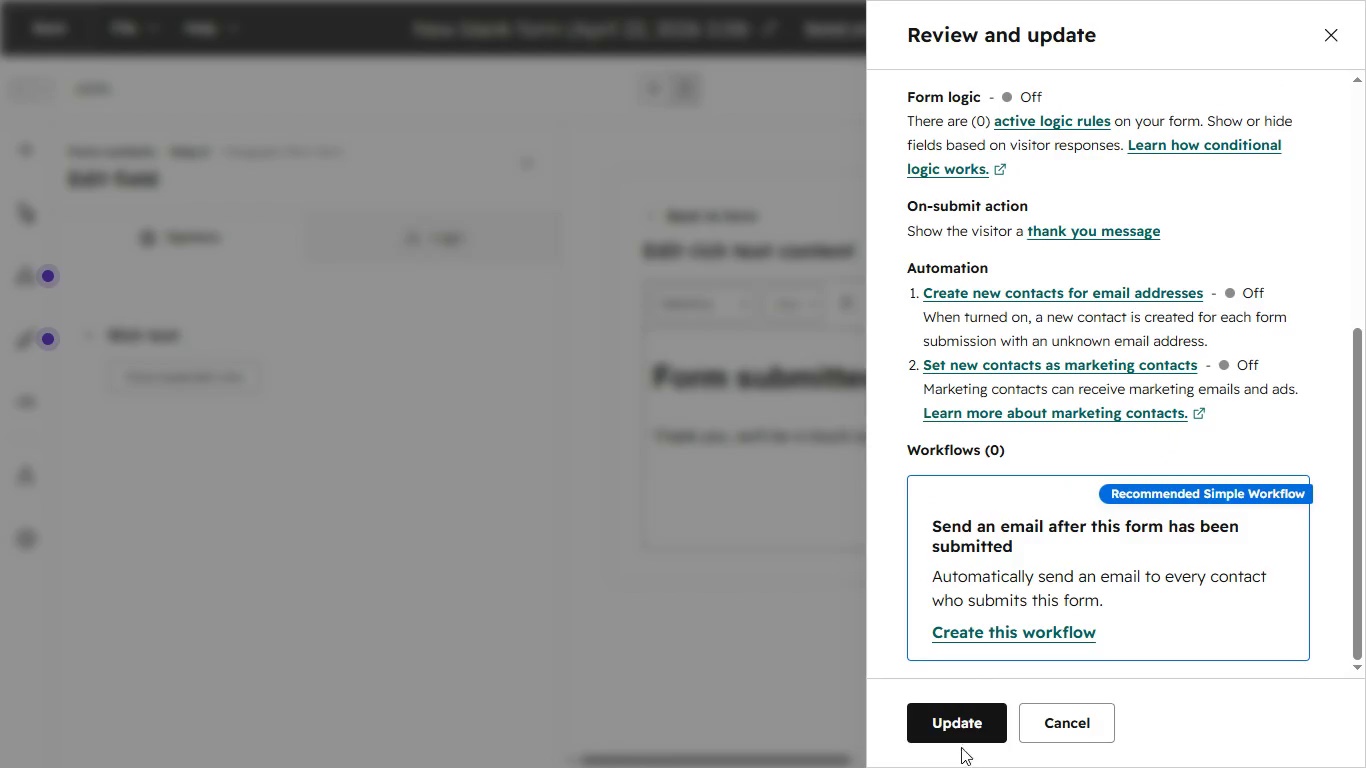 
left_click([961, 720])
 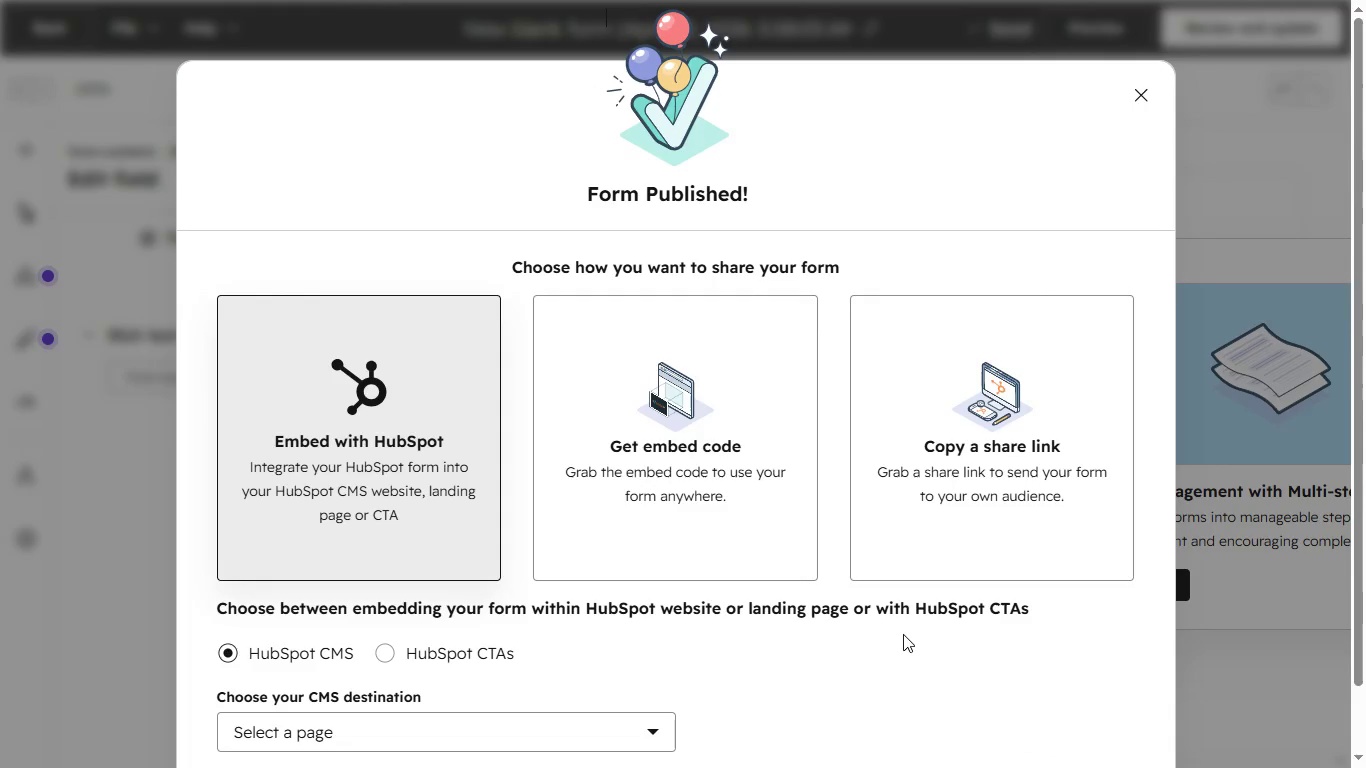 
scroll: coordinate [675, 377], scroll_direction: down, amount: 4.0
 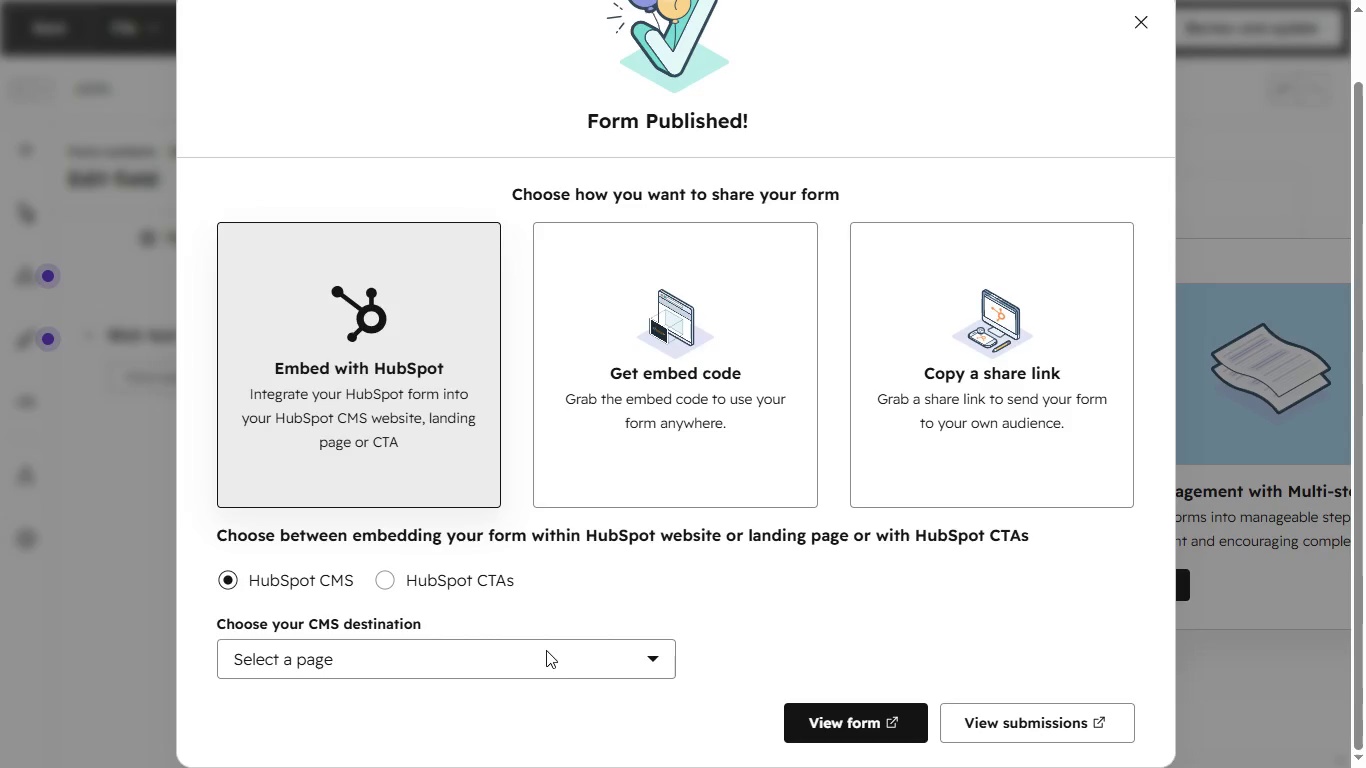 
left_click([647, 659])
 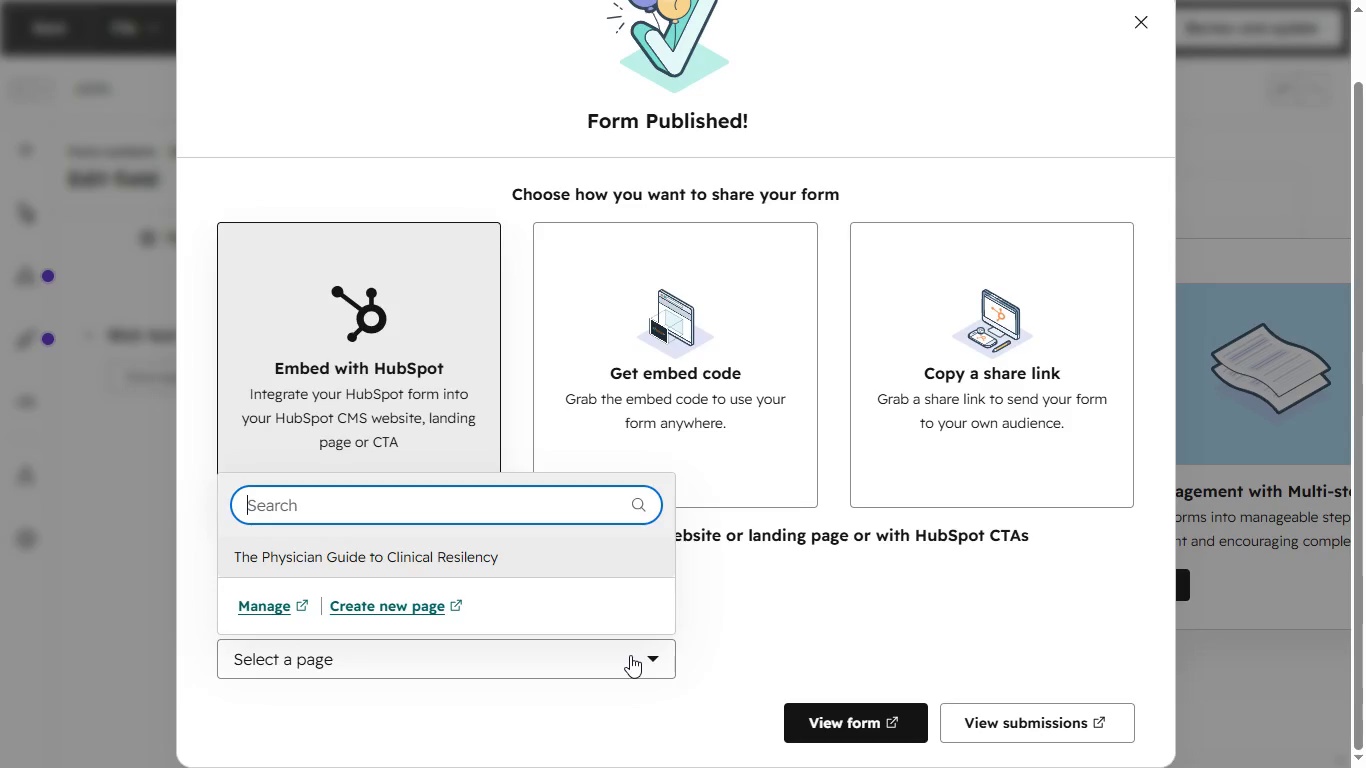 
left_click([629, 654])
 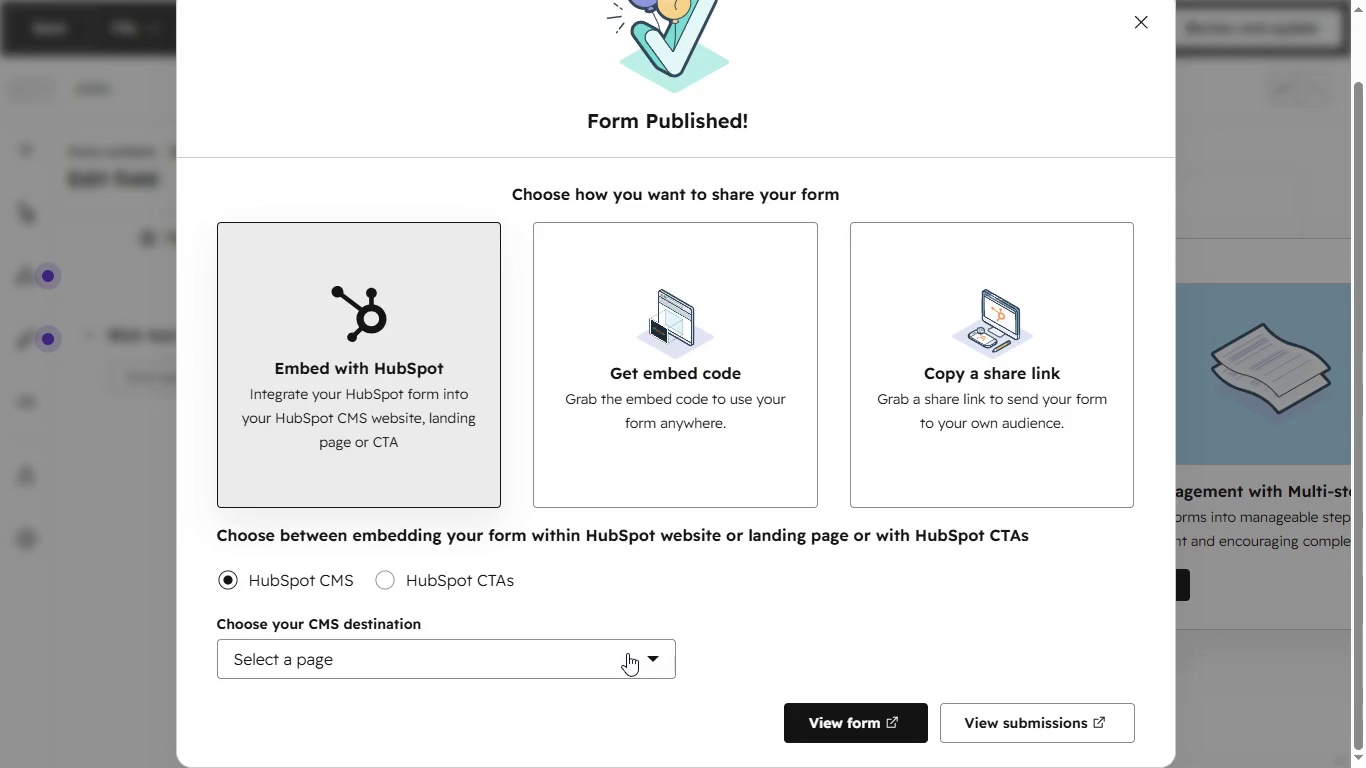 
wait(5.44)
 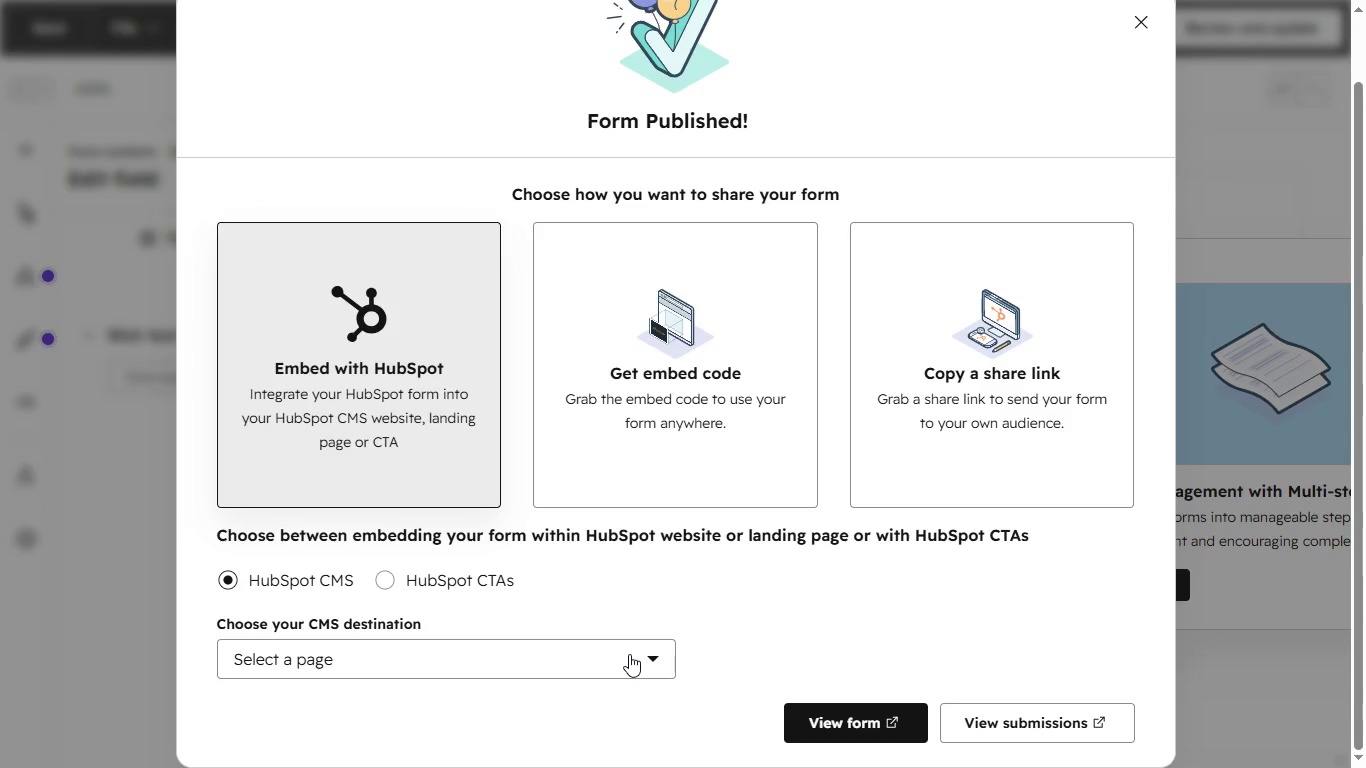 
left_click([626, 653])
 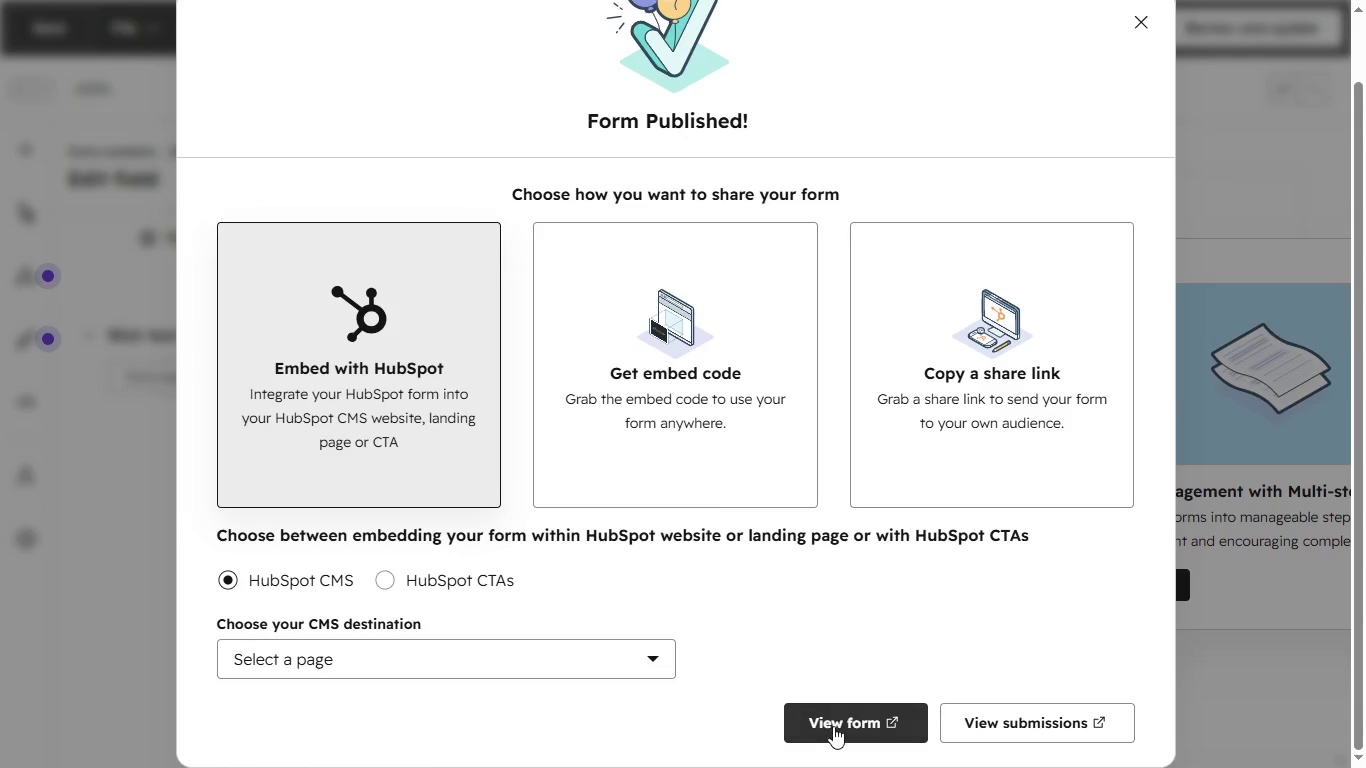 
left_click([833, 726])
 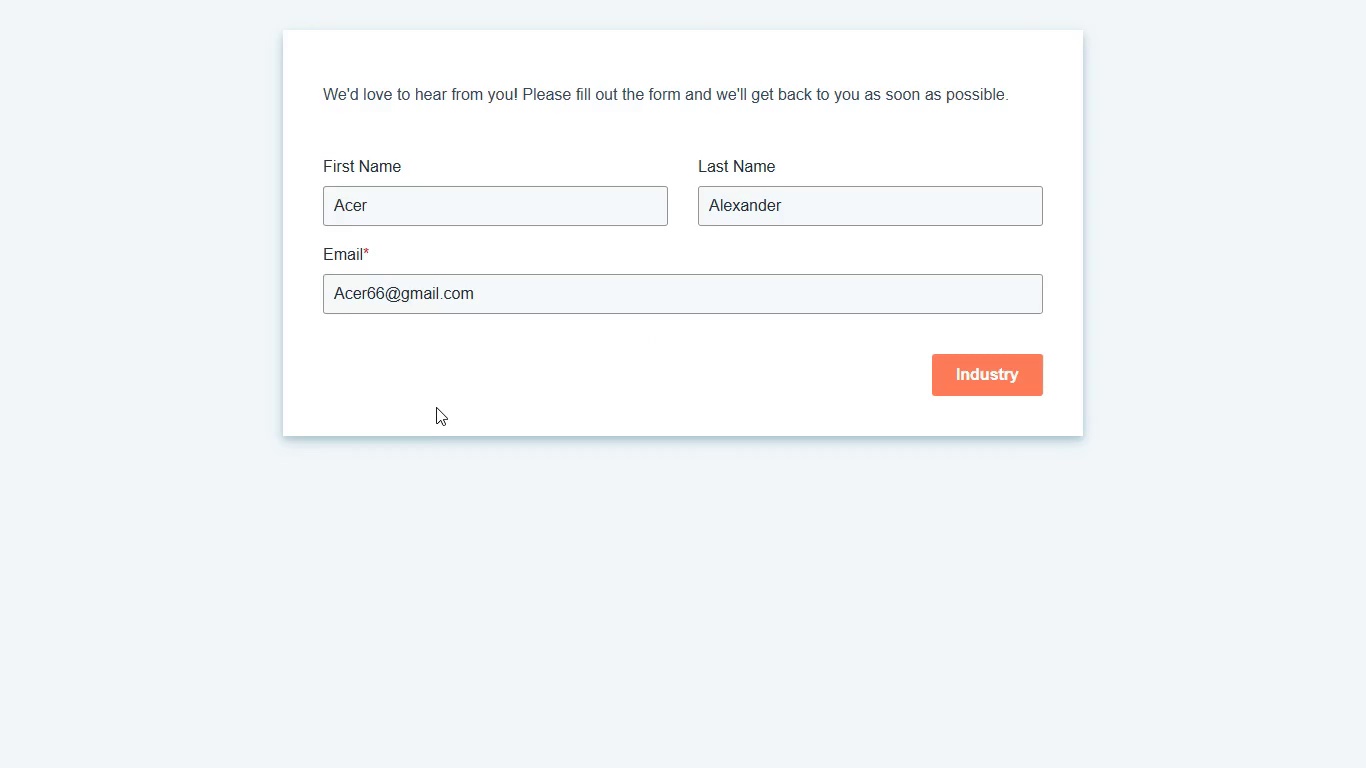 
wait(6.08)
 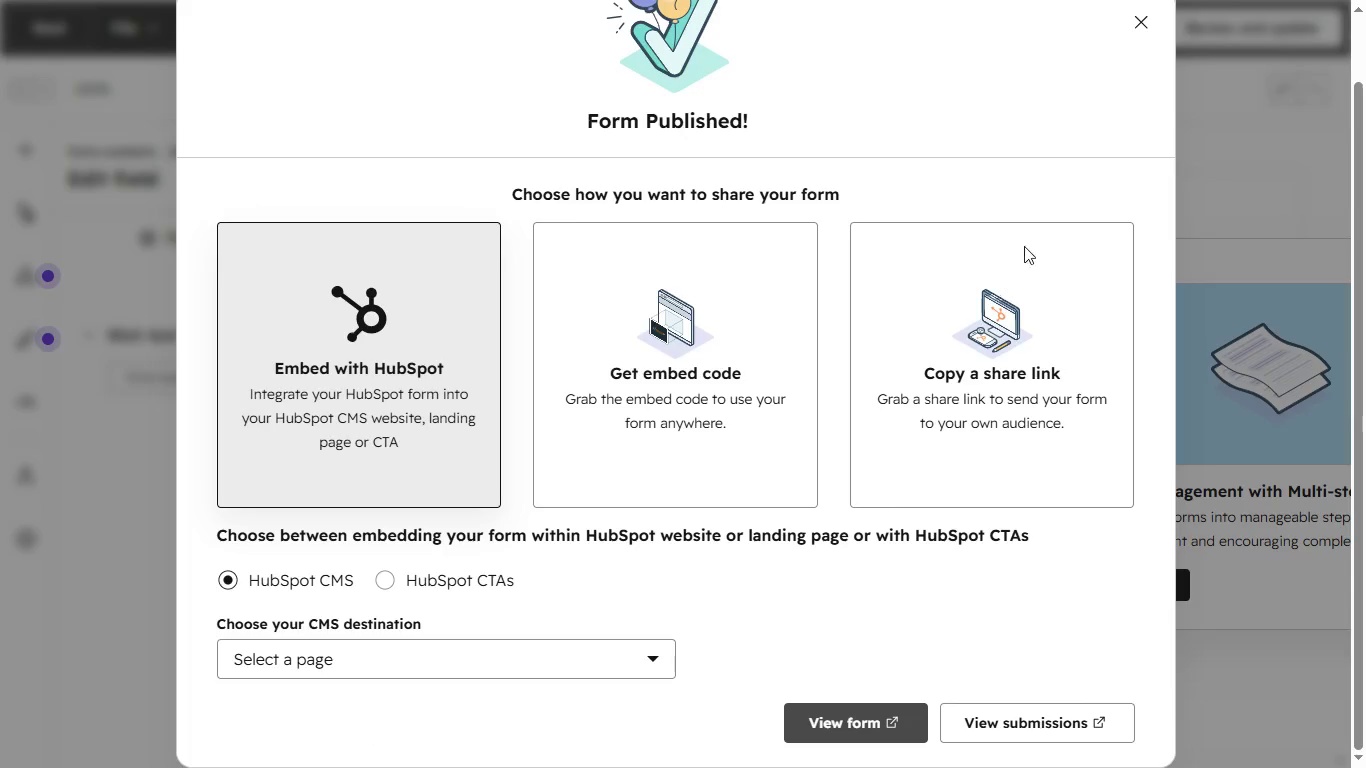 
left_click([961, 374])
 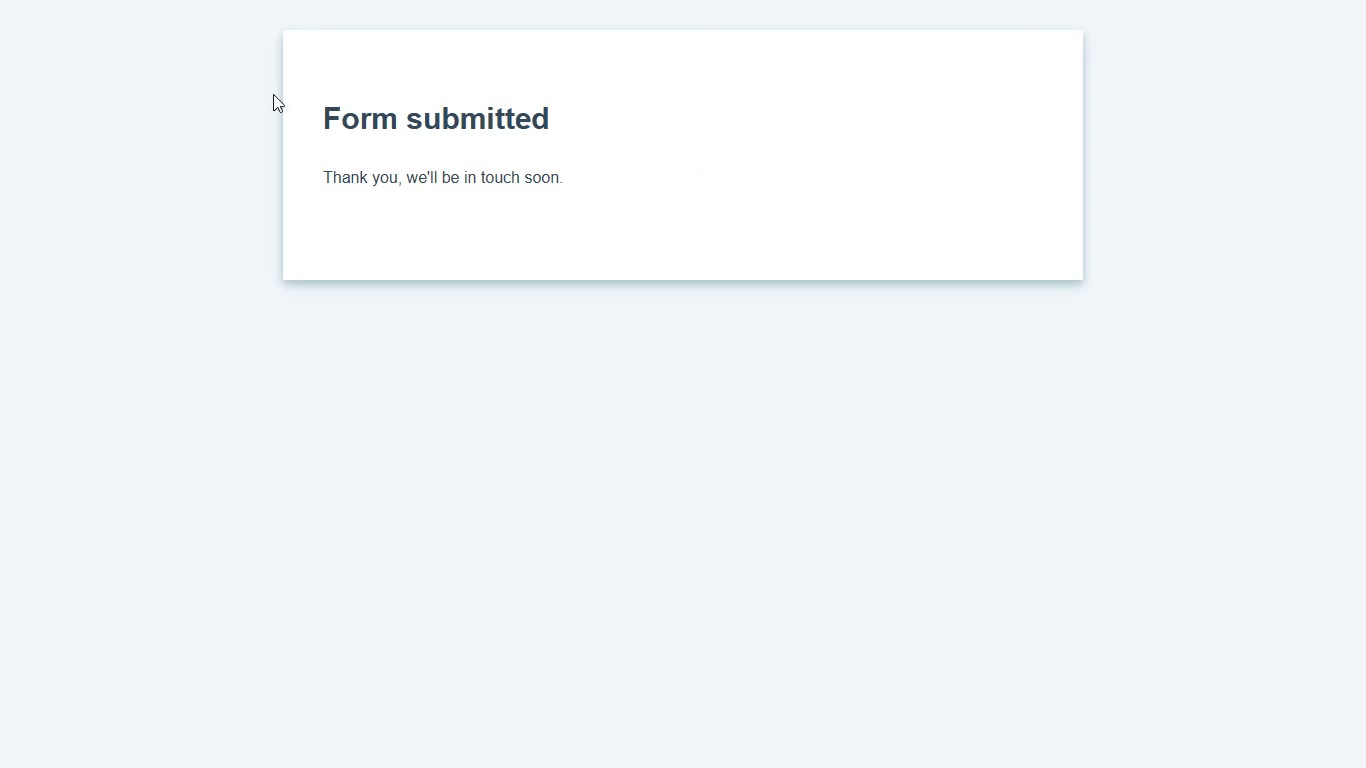 
wait(8.88)
 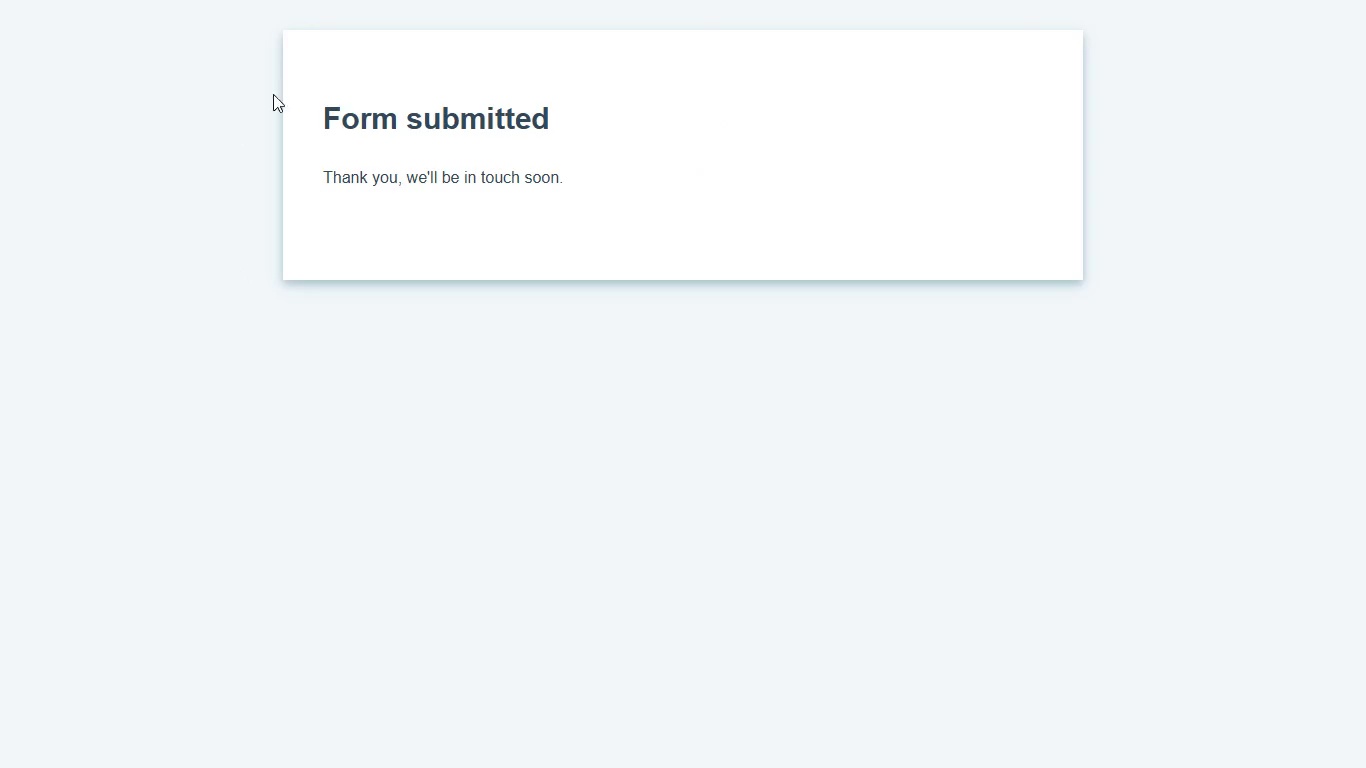 
left_click([396, 8])
 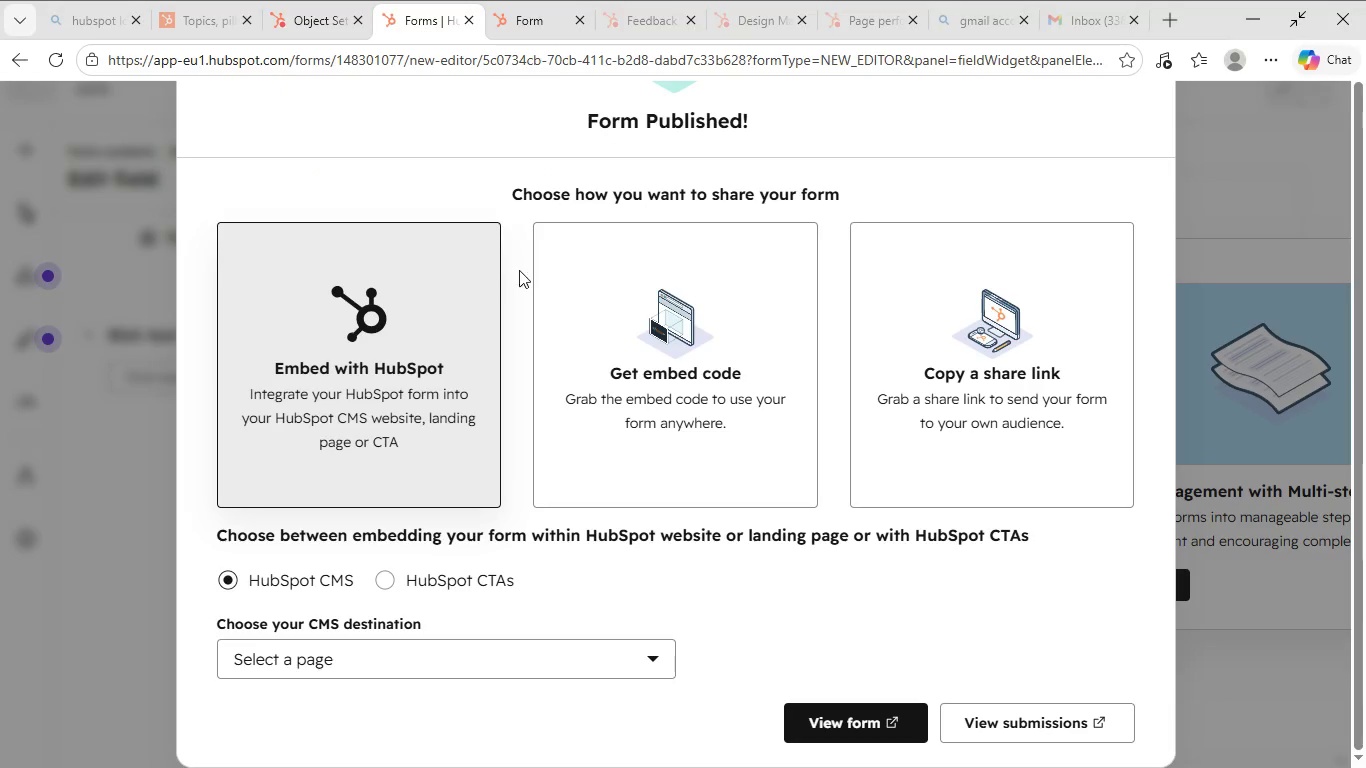 
scroll: coordinate [535, 274], scroll_direction: down, amount: 1.0
 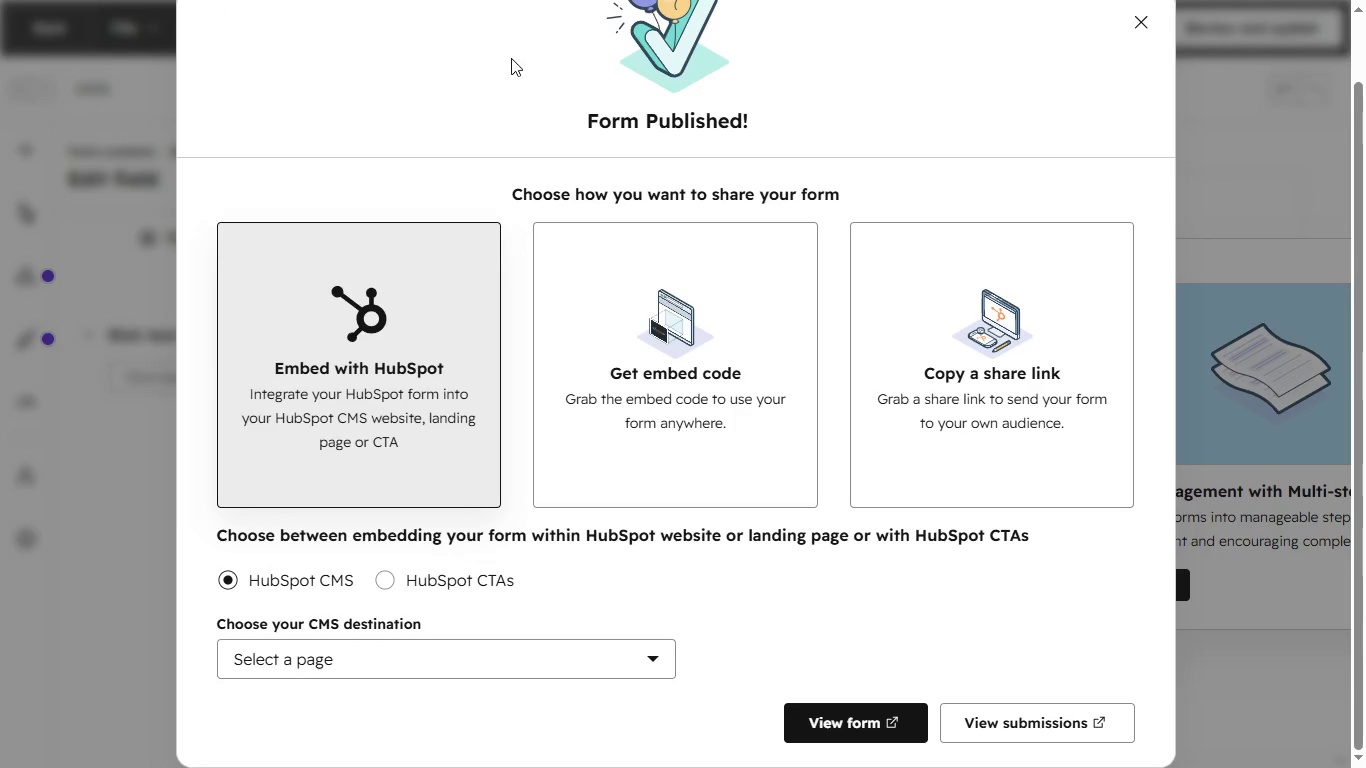 
key(Meta+MetaLeft)
 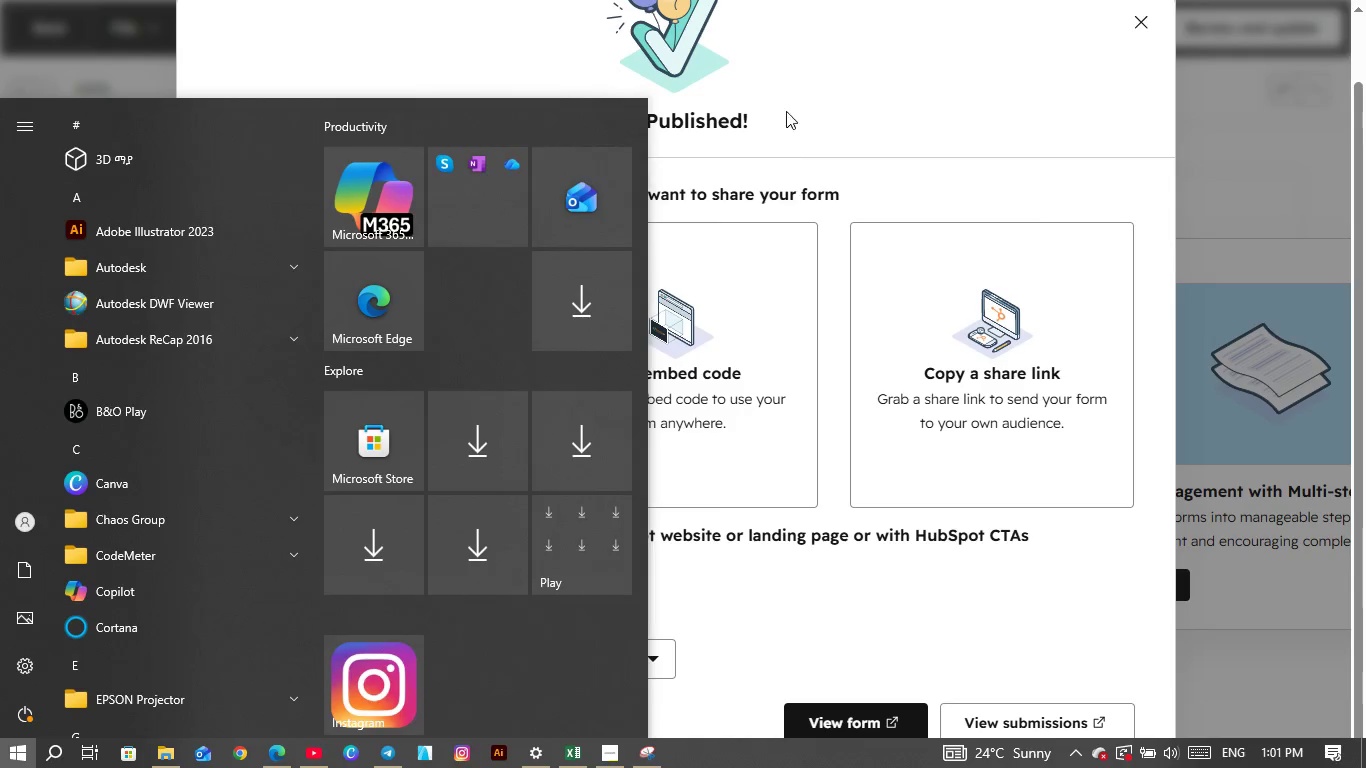 
left_click([783, 76])
 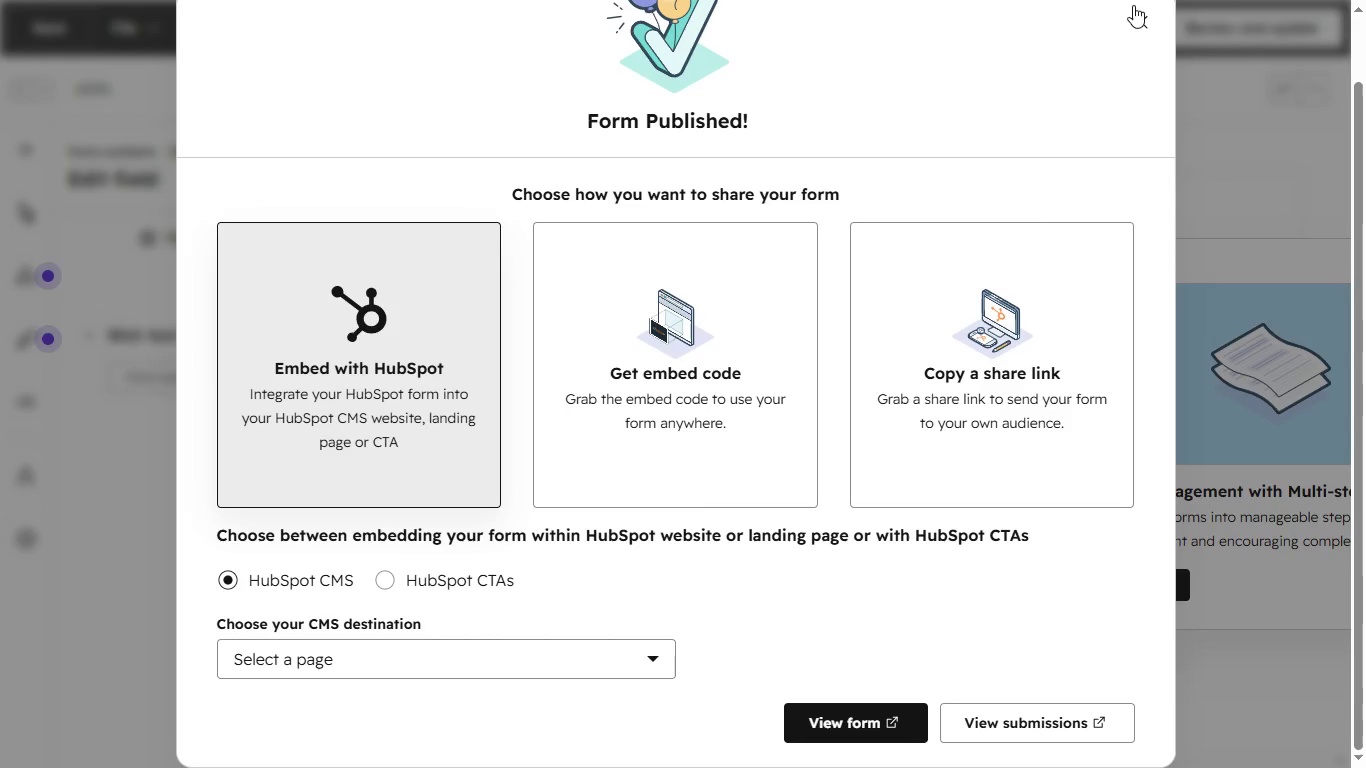 
left_click([1139, 21])
 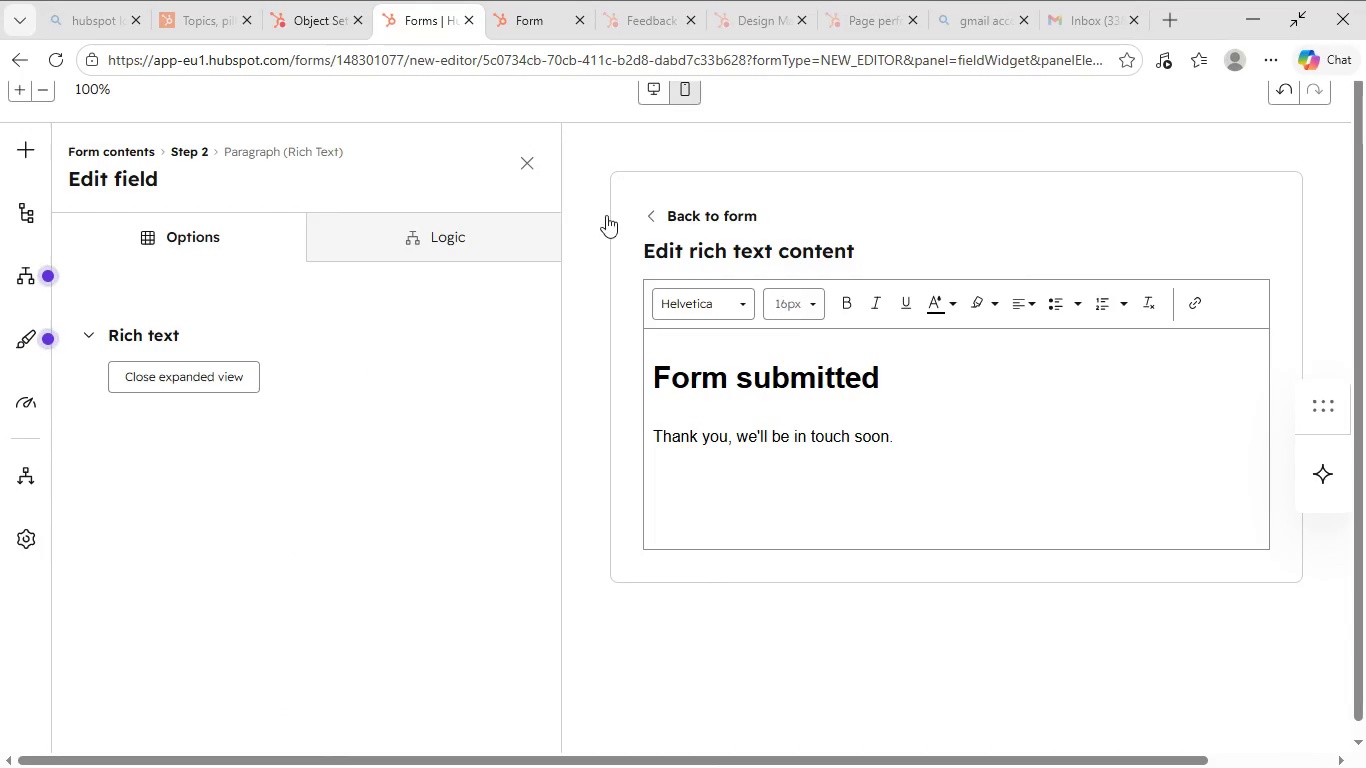 
left_click([511, 14])
 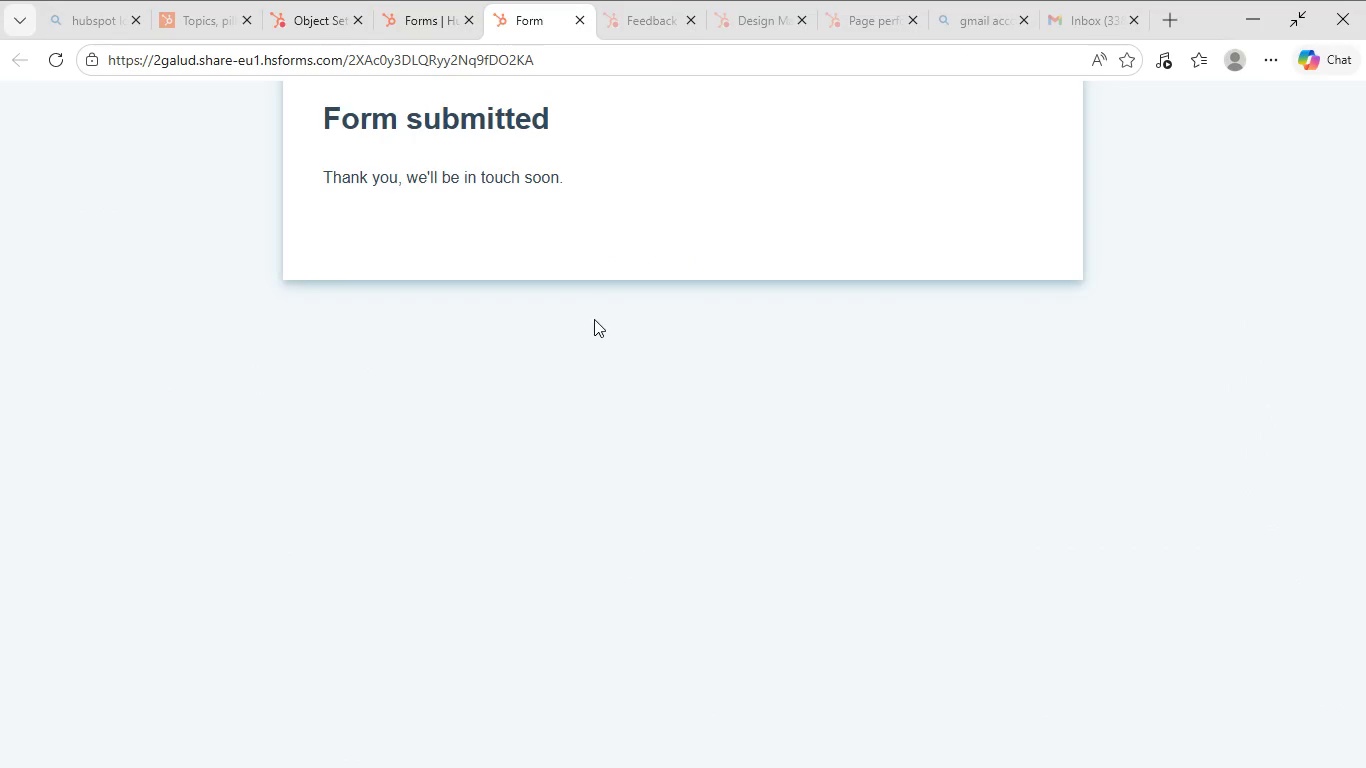 
scroll: coordinate [598, 334], scroll_direction: up, amount: 2.0
 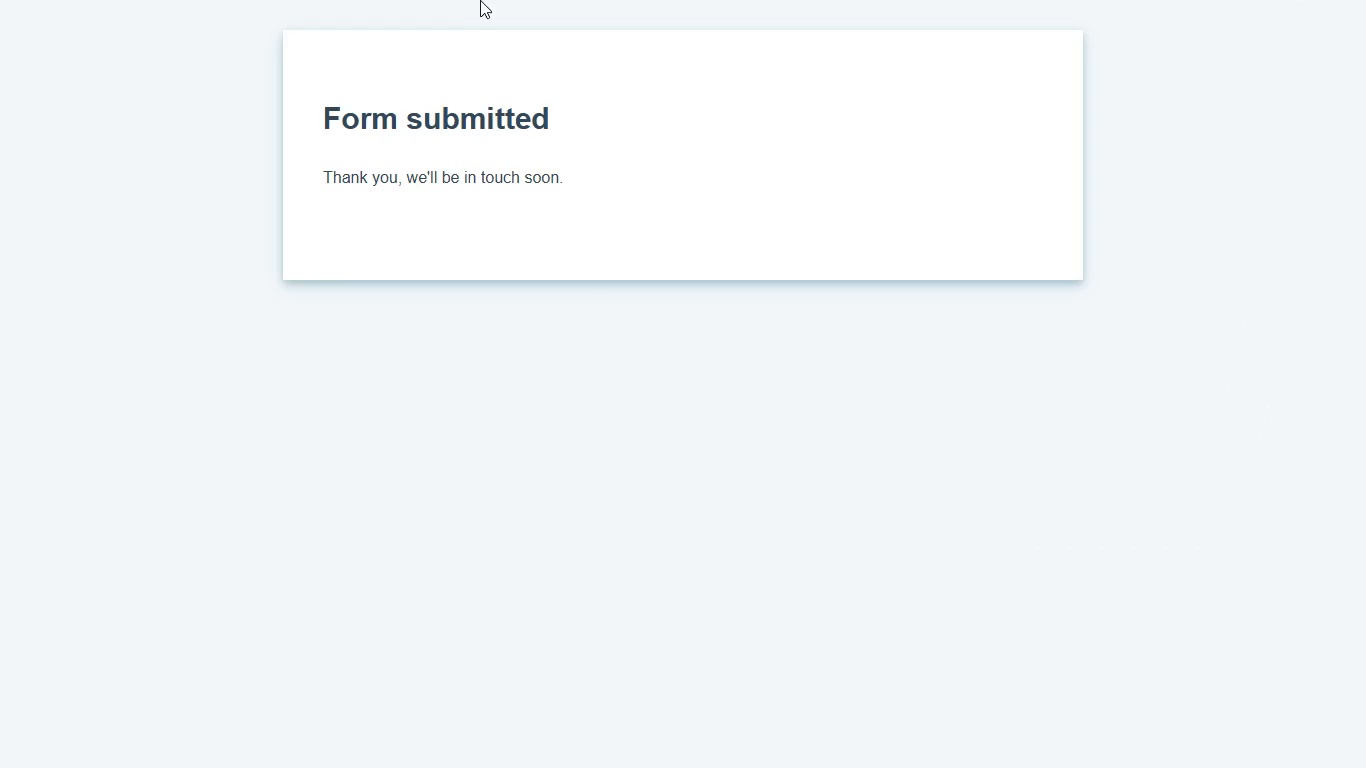 
key(Meta+MetaLeft)
 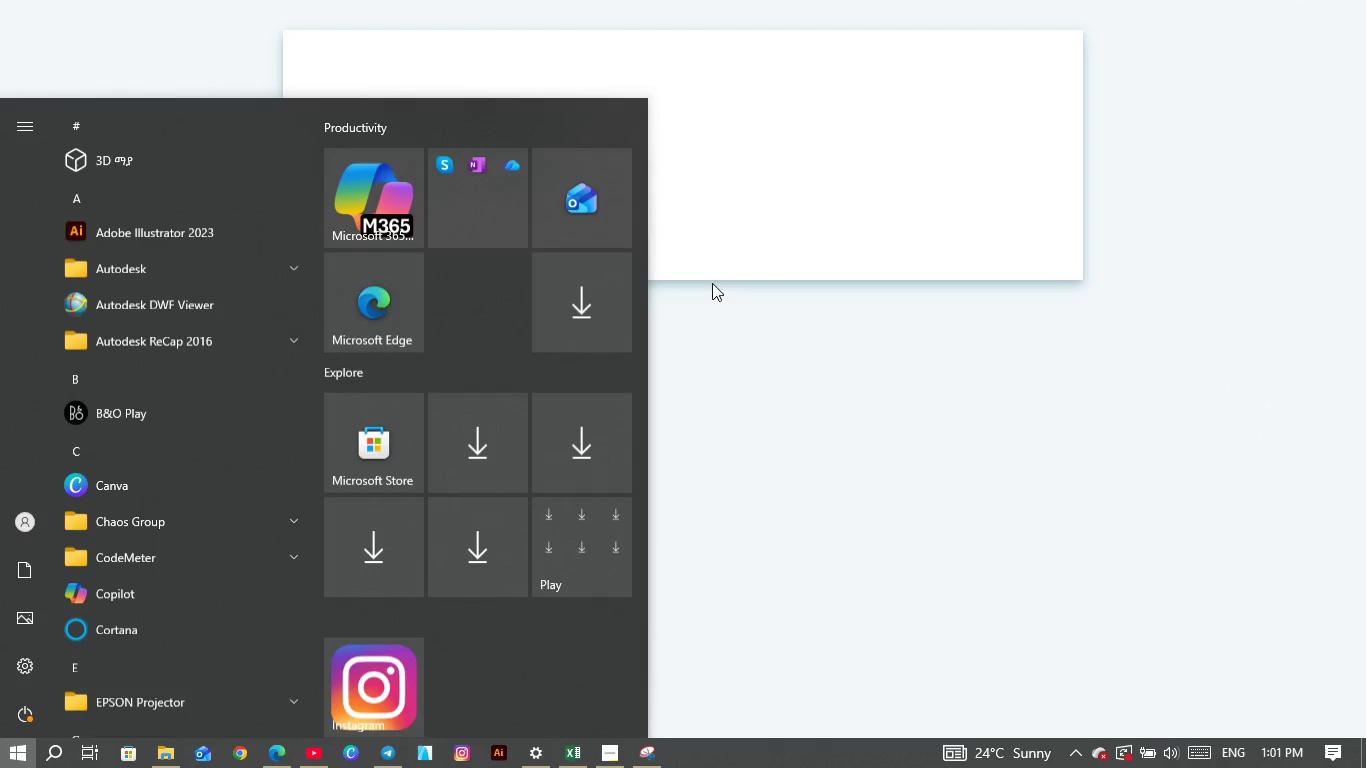 
left_click_drag(start_coordinate=[757, 345], to_coordinate=[757, 332])
 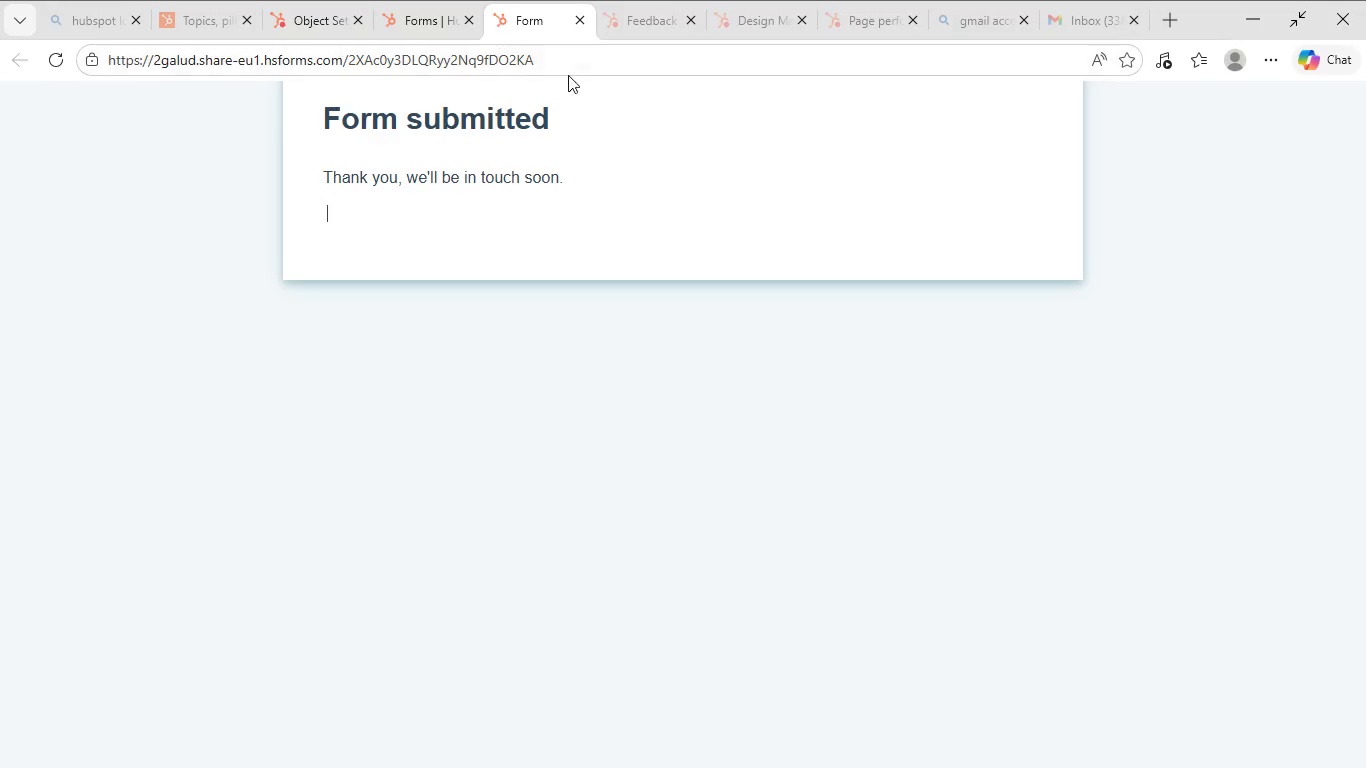 
left_click([433, 13])
 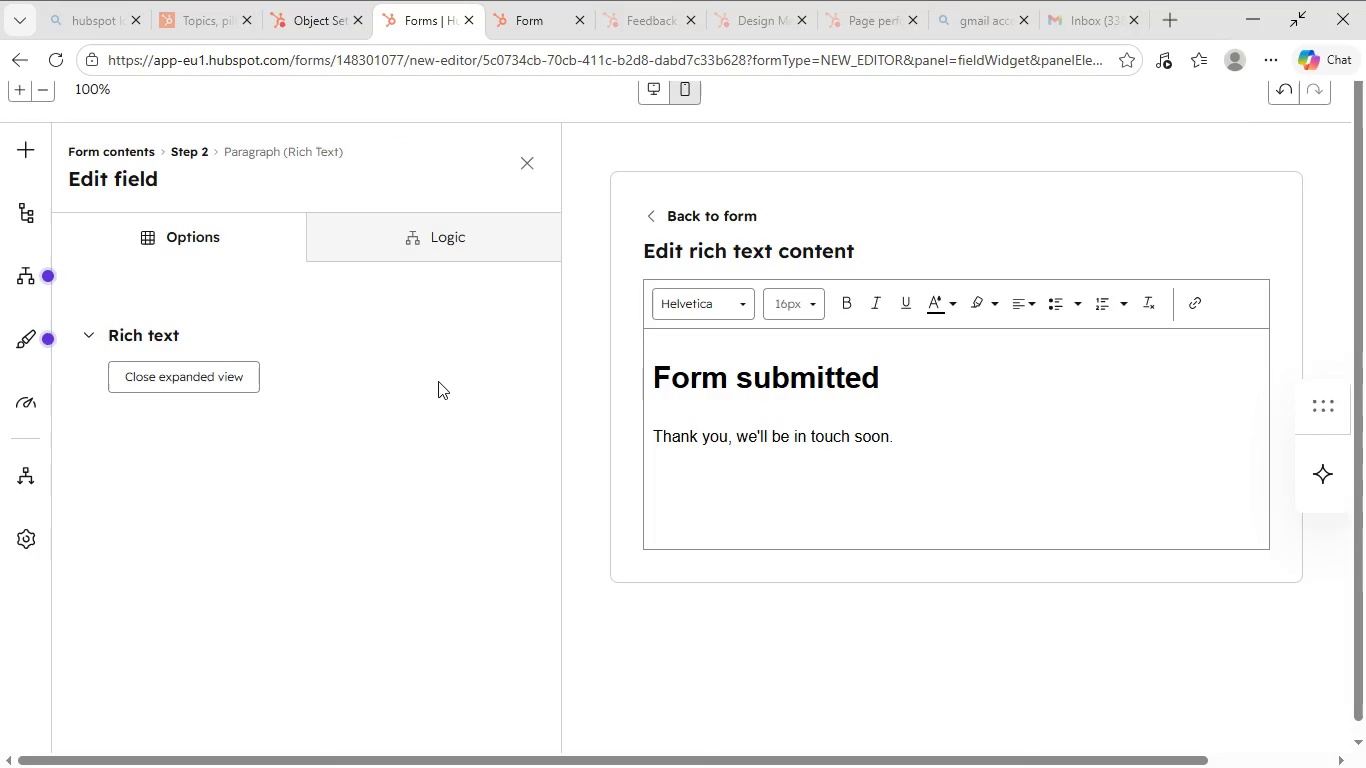 
scroll: coordinate [438, 386], scroll_direction: up, amount: 6.0
 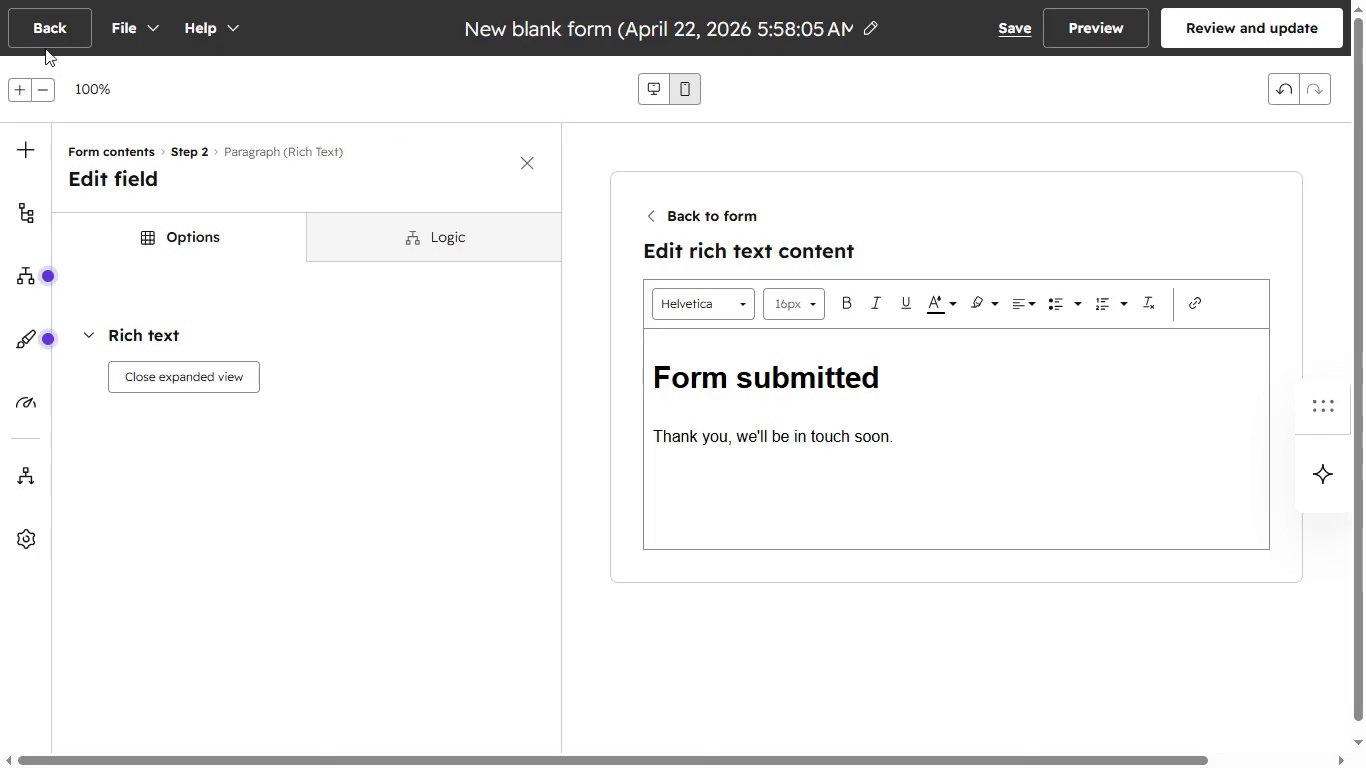 
left_click([38, 37])
 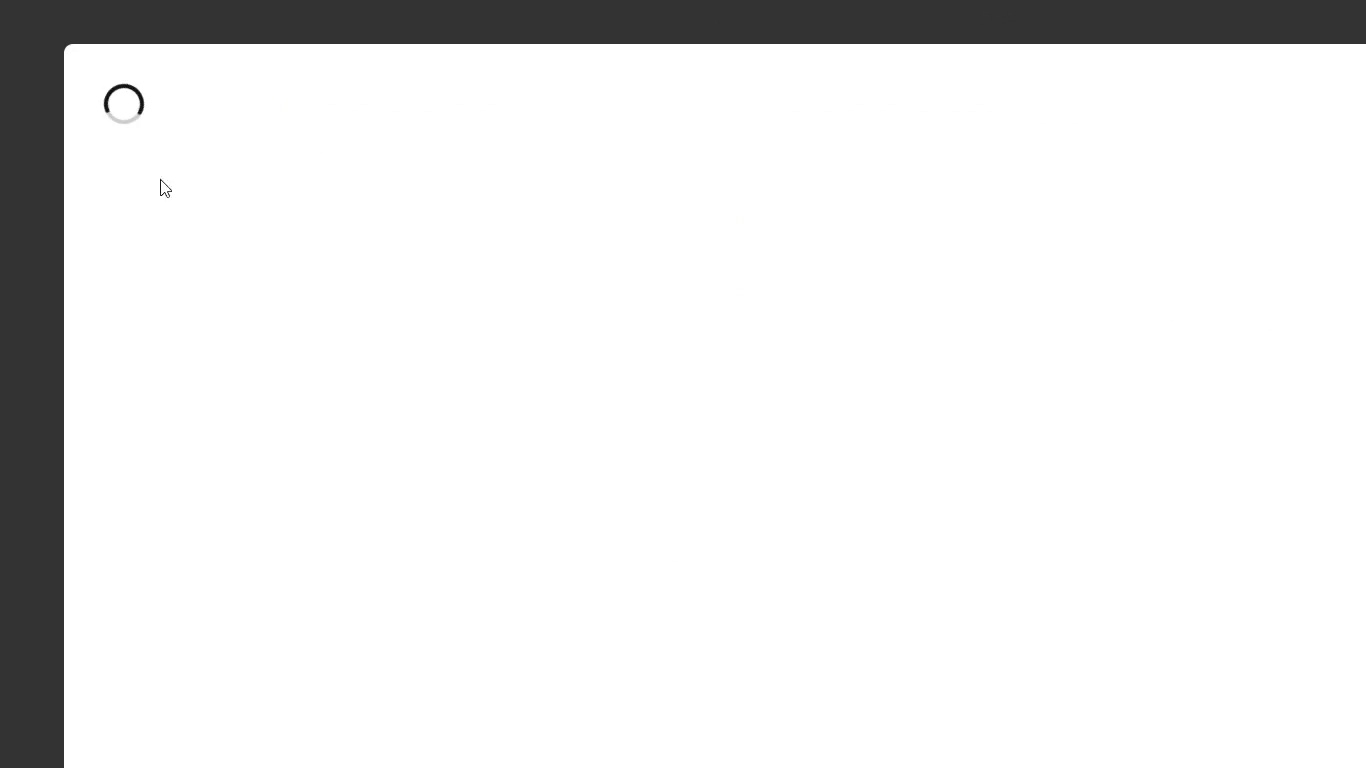 
mouse_move([369, 226])
 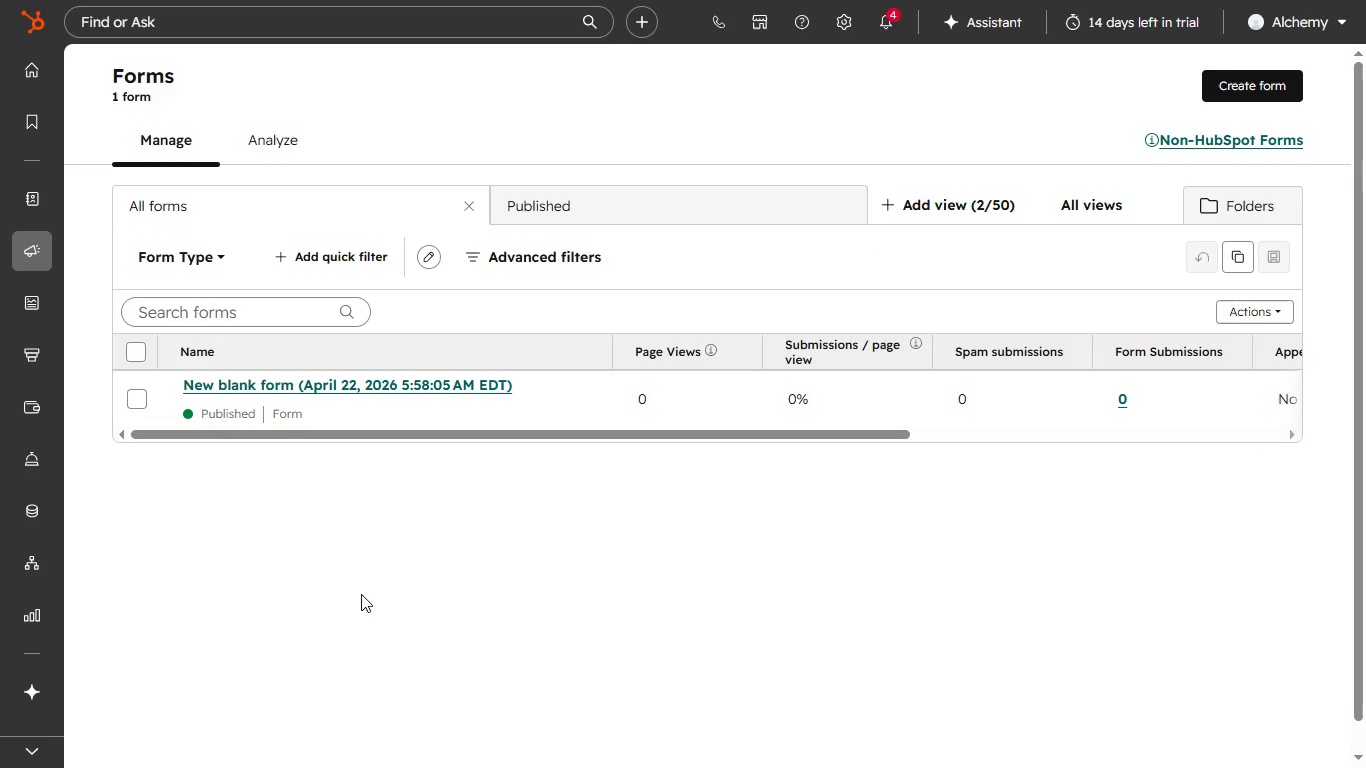 
scroll: coordinate [361, 594], scroll_direction: up, amount: 1.0
 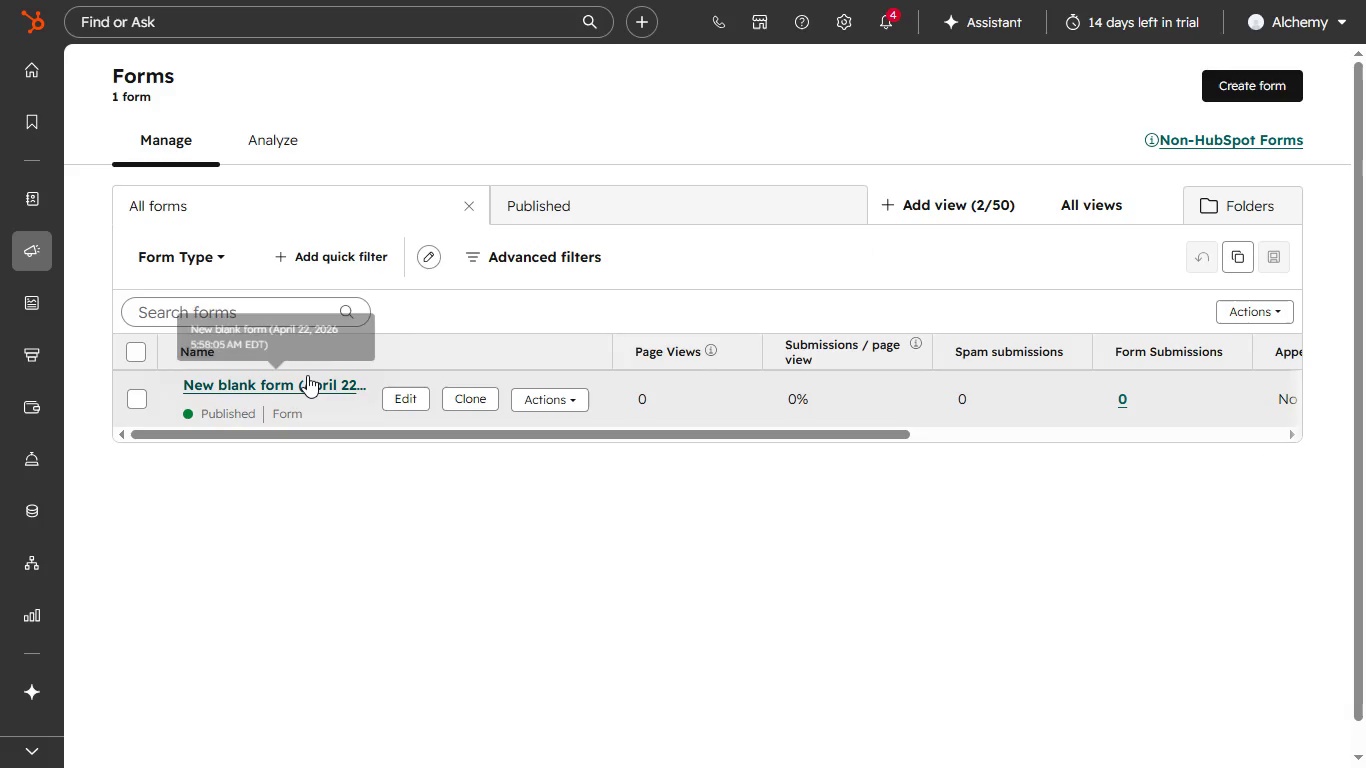 
wait(5.12)
 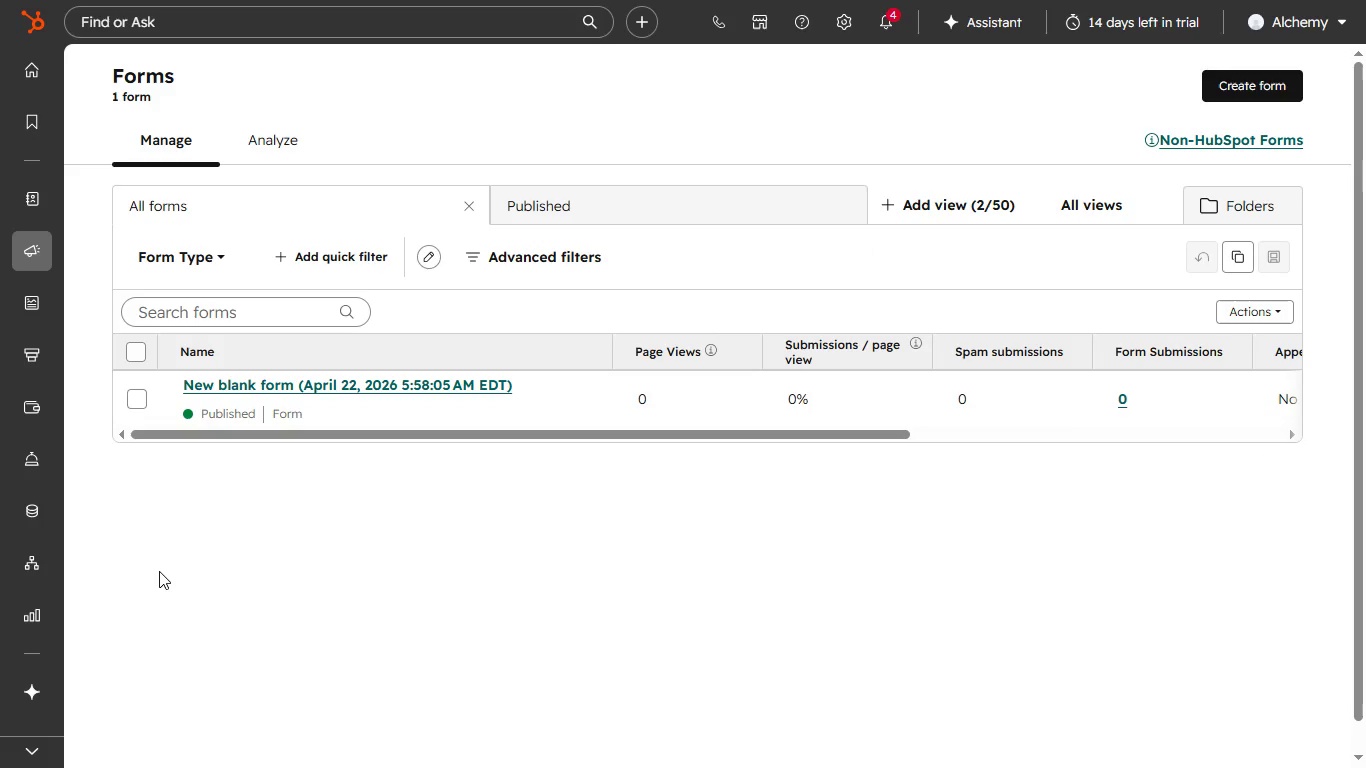 
left_click([307, 381])
 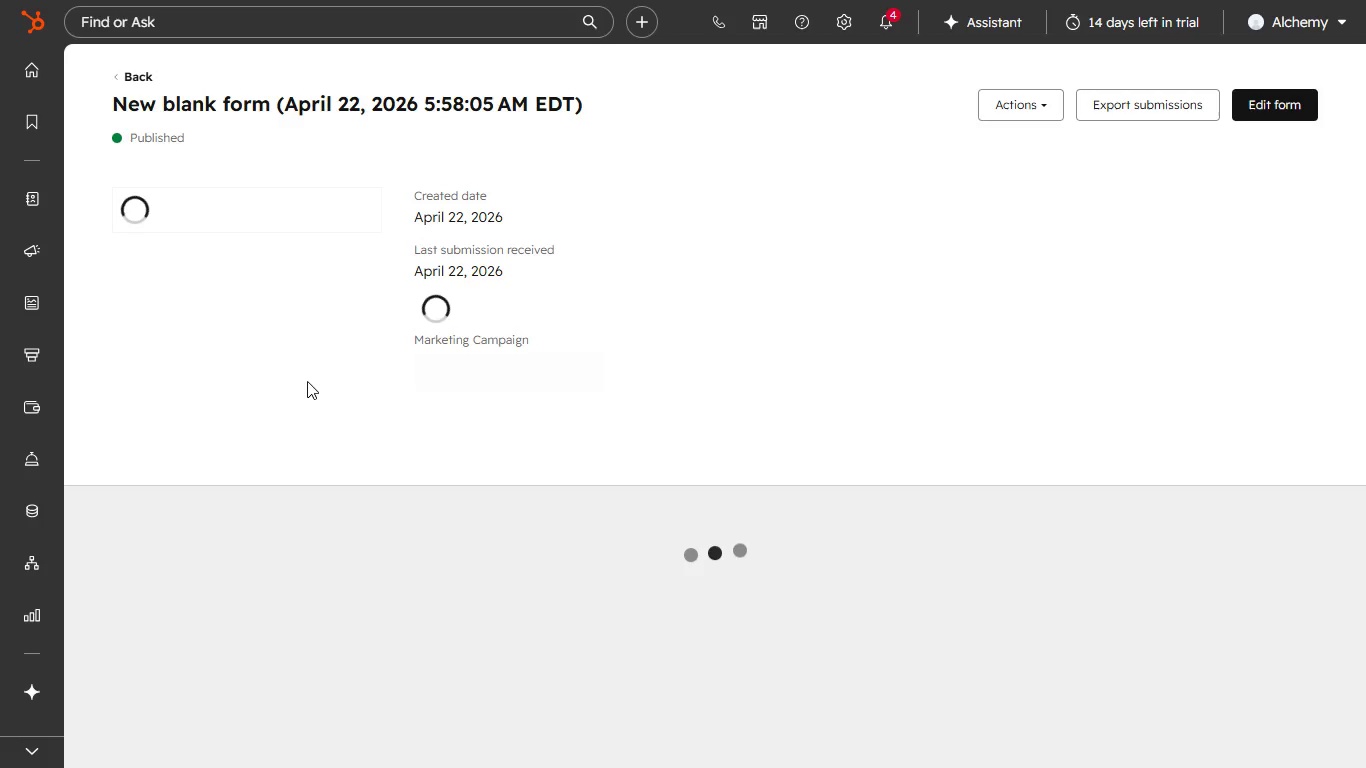 
wait(5.58)
 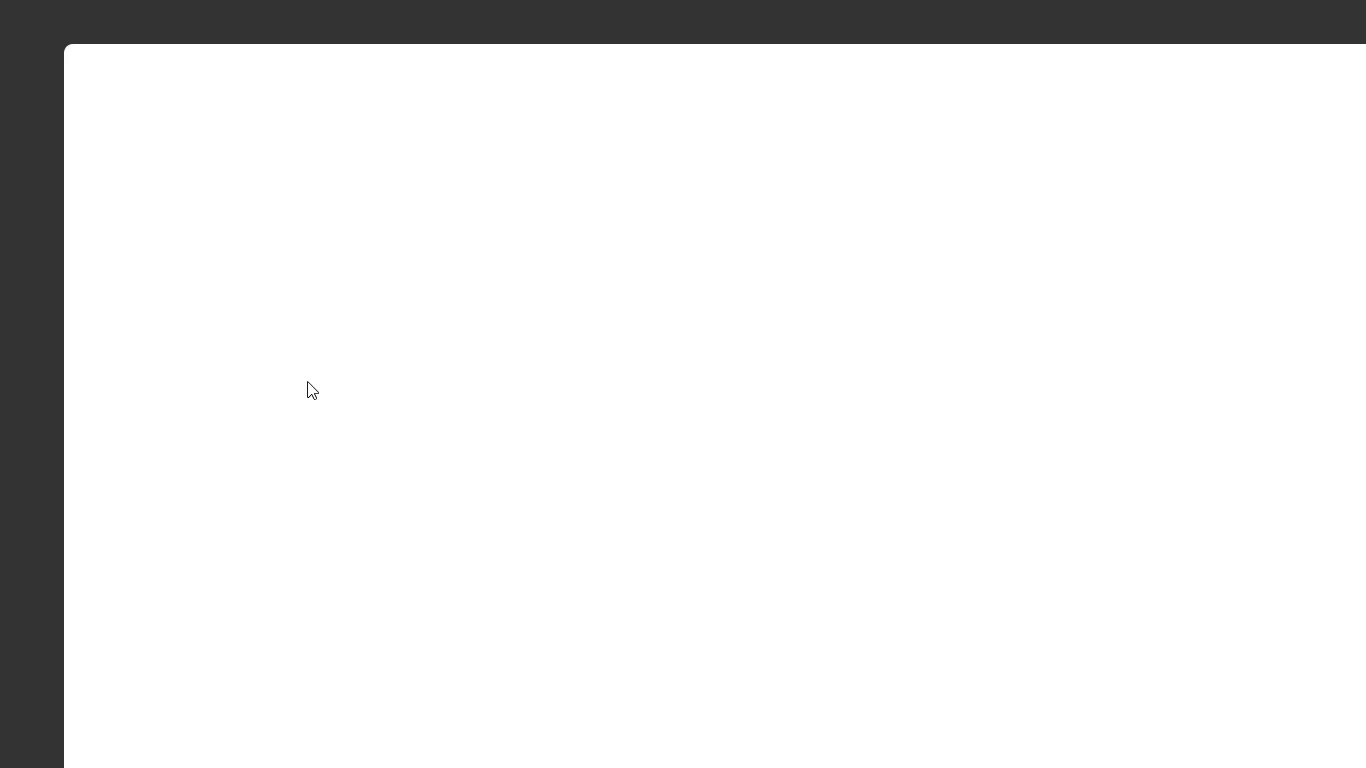 
mouse_move([318, 352])
 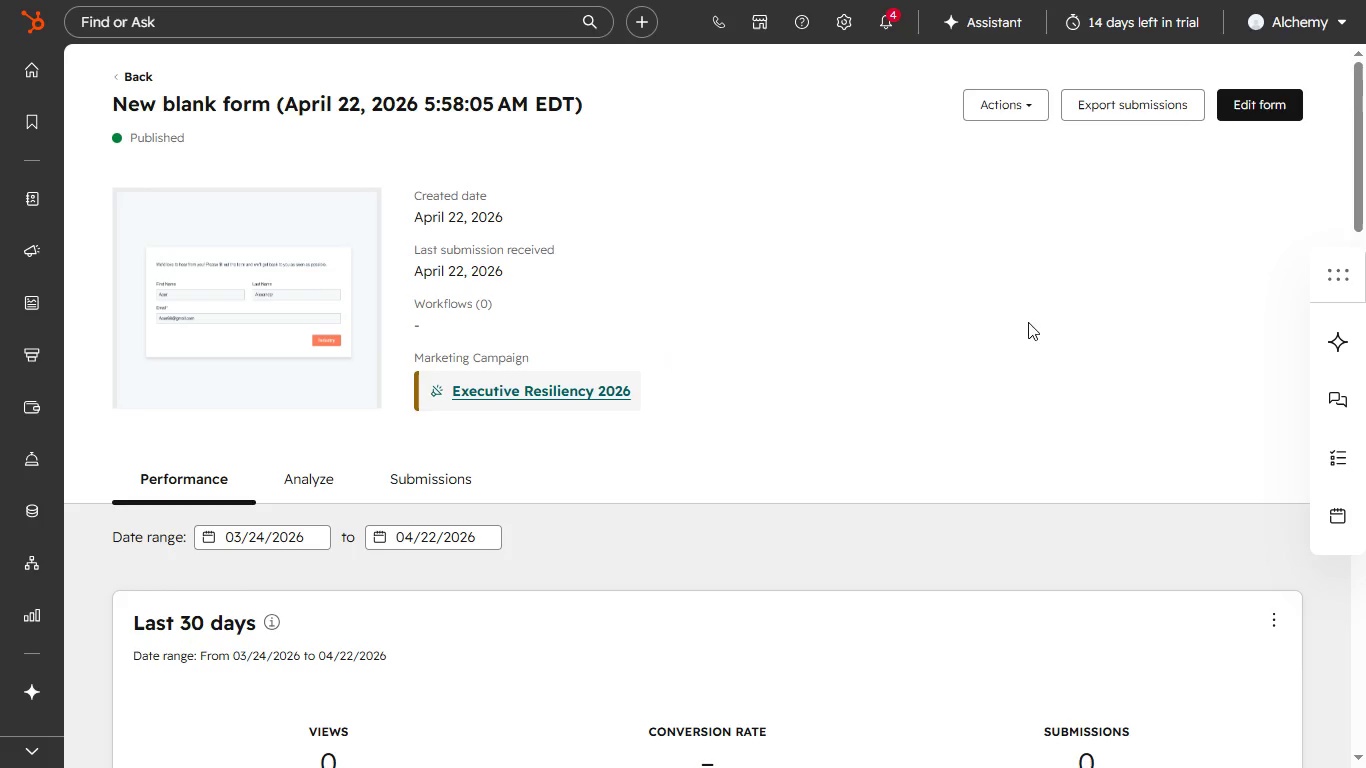 
left_click([252, 105])
 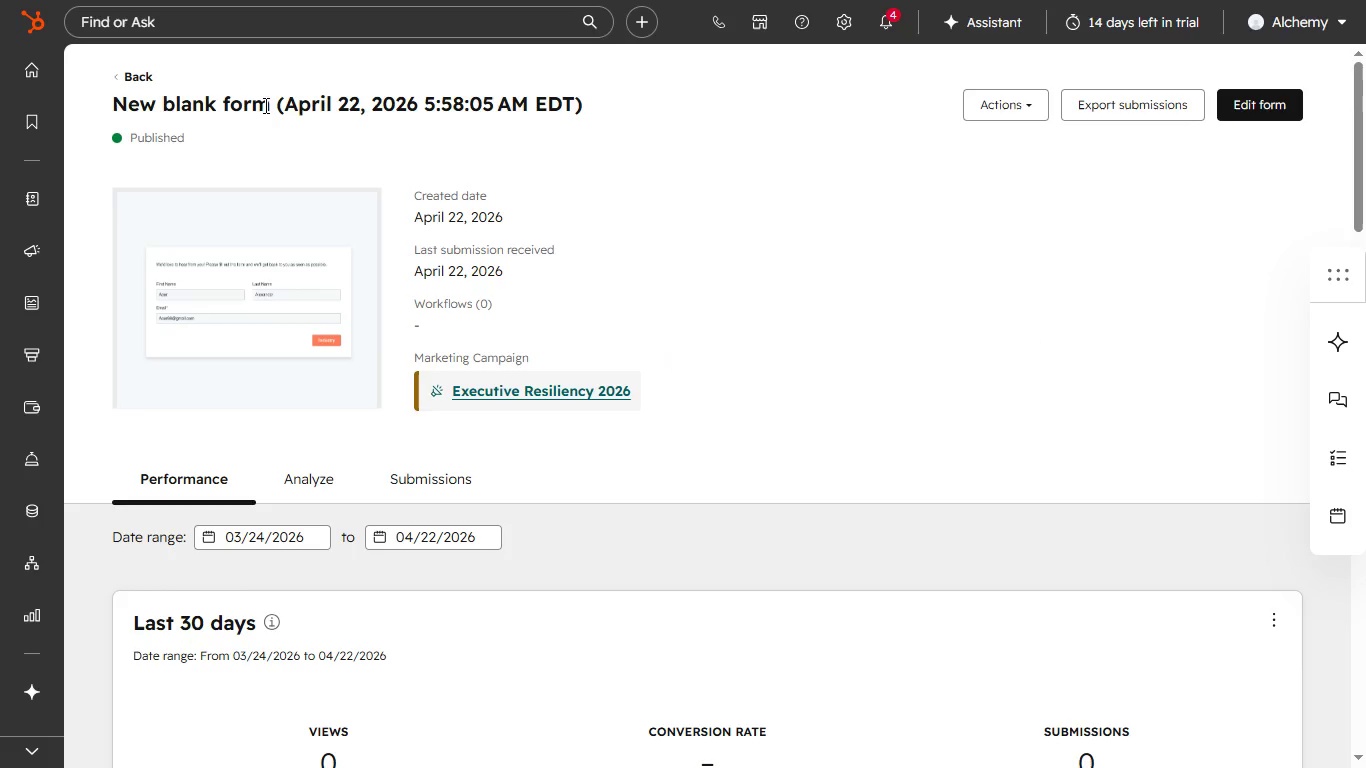 
left_click([264, 105])
 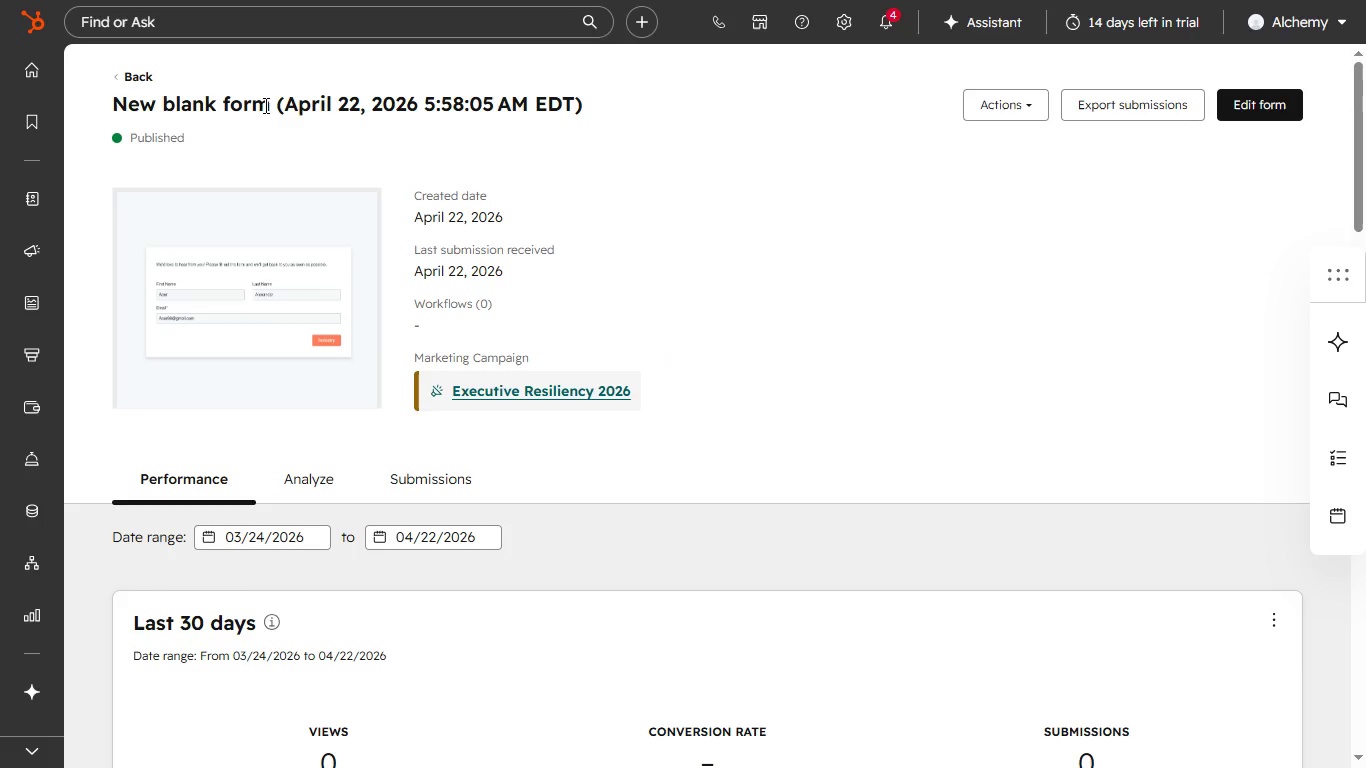 
key(Backspace)
 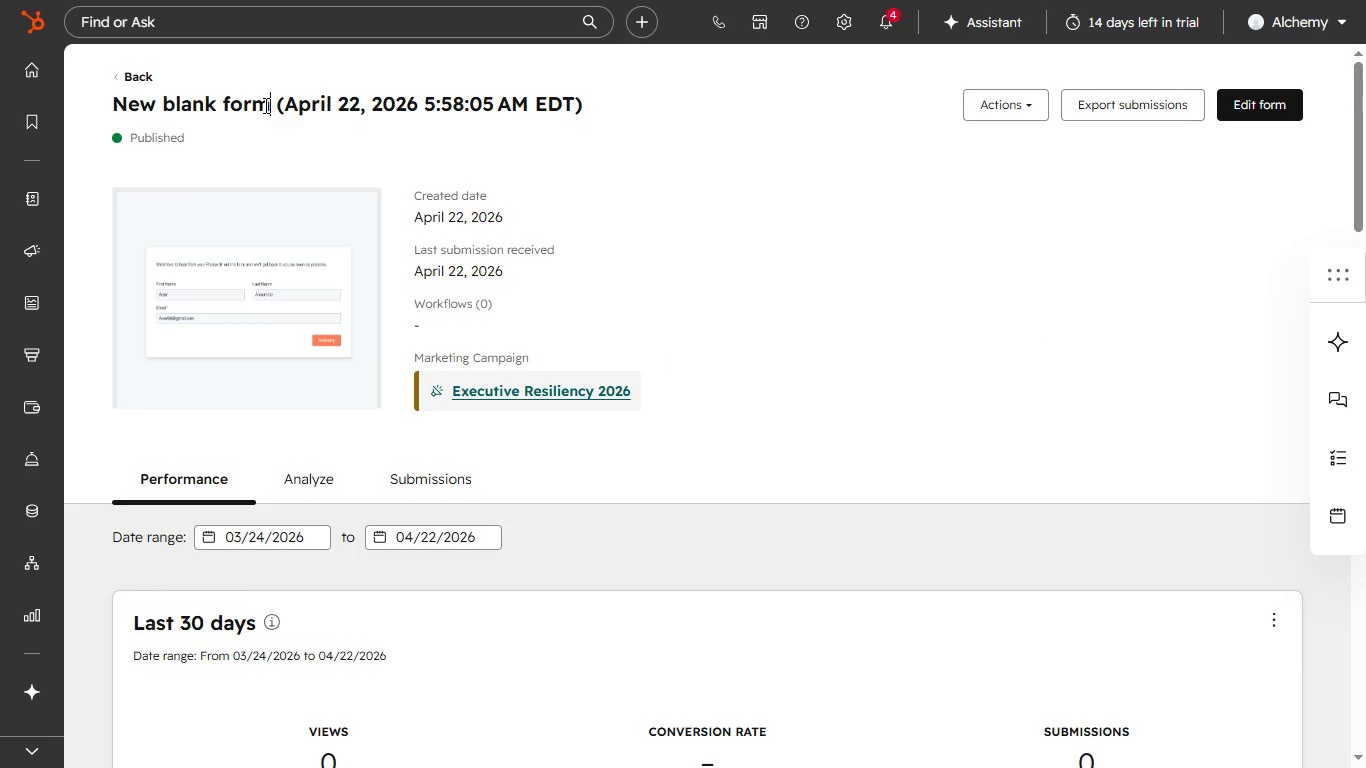 
left_click_drag(start_coordinate=[264, 105], to_coordinate=[223, 104])
 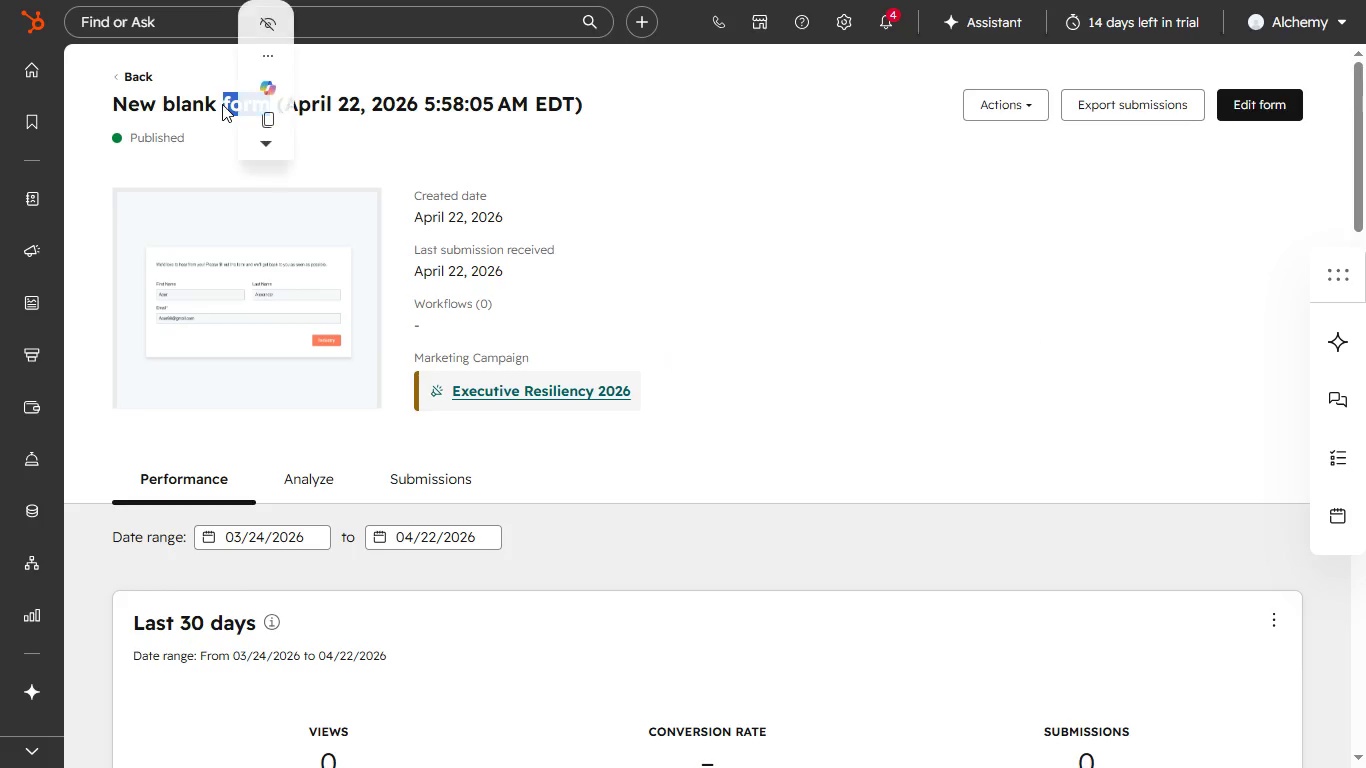 
key(Backspace)
 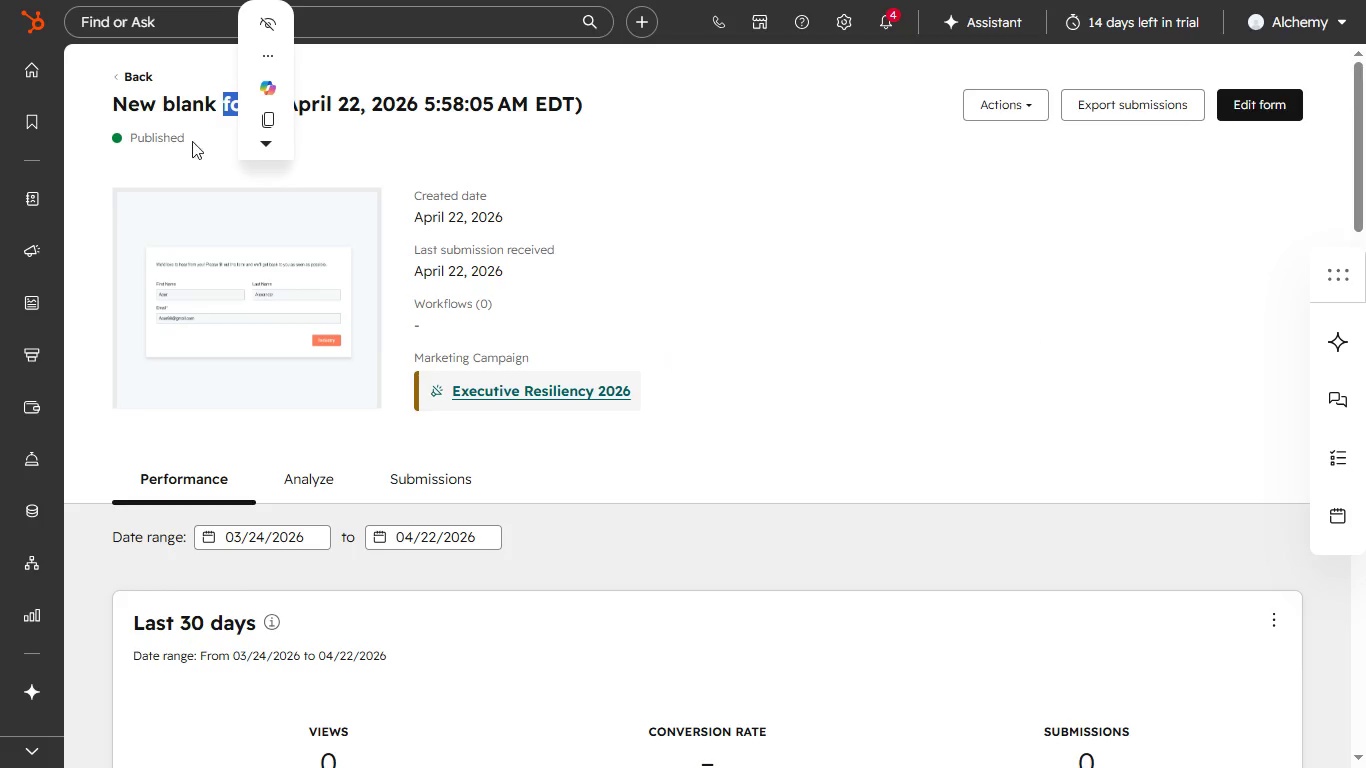 
left_click([188, 143])
 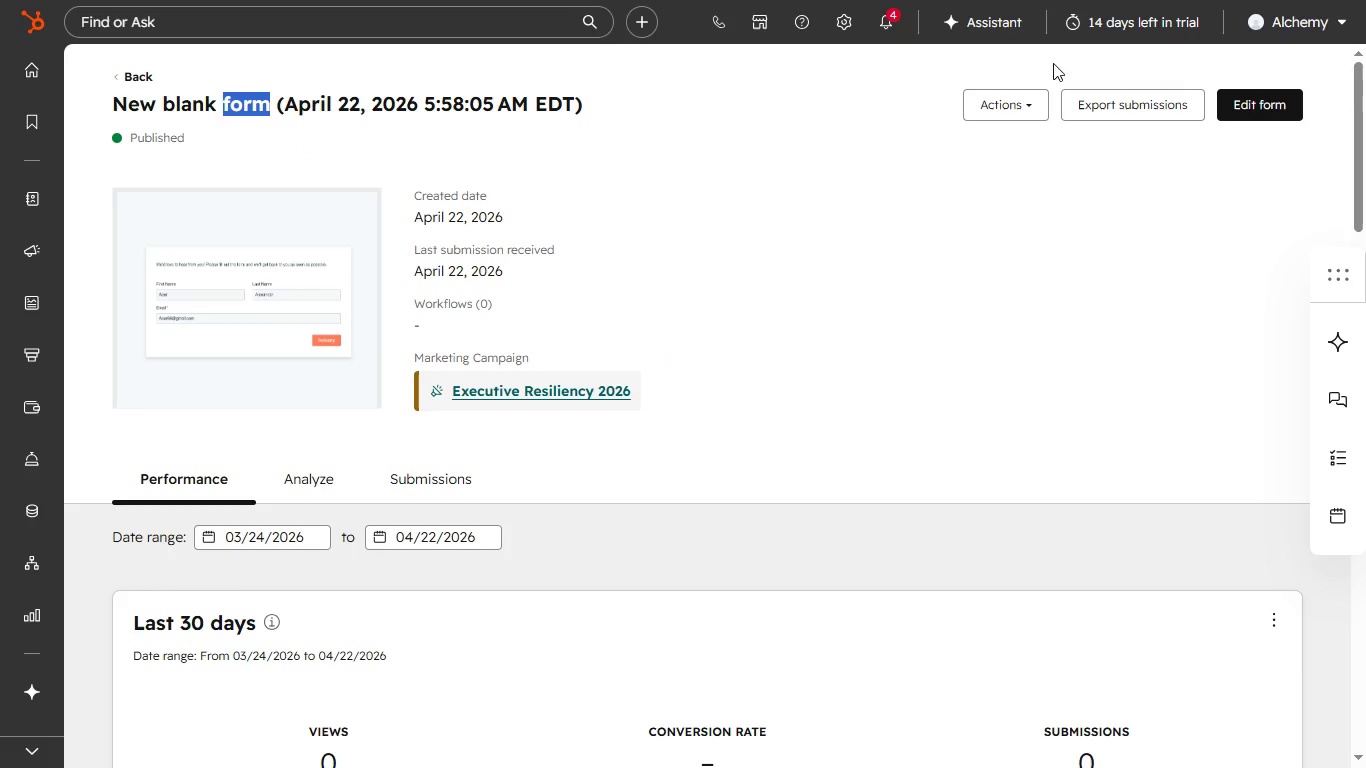 
left_click([1236, 99])
 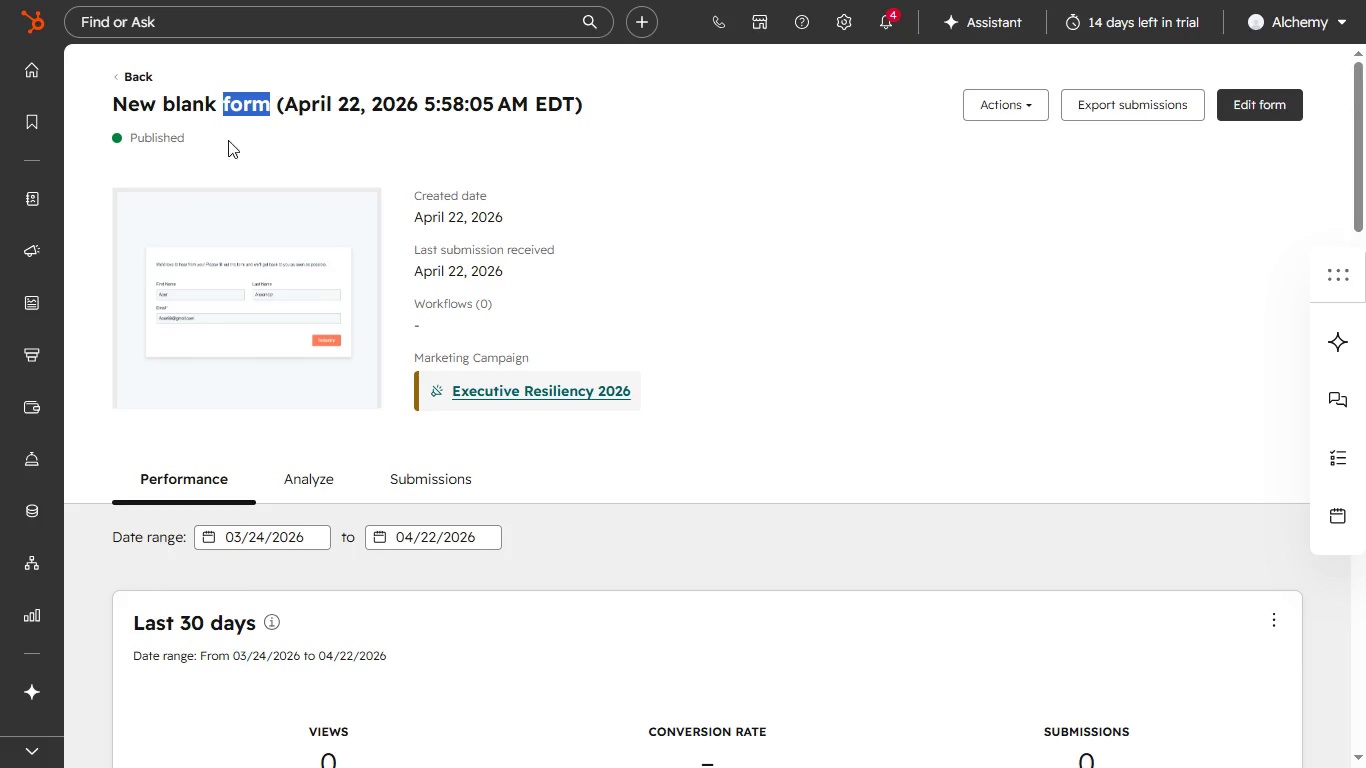 
mouse_move([279, 112])
 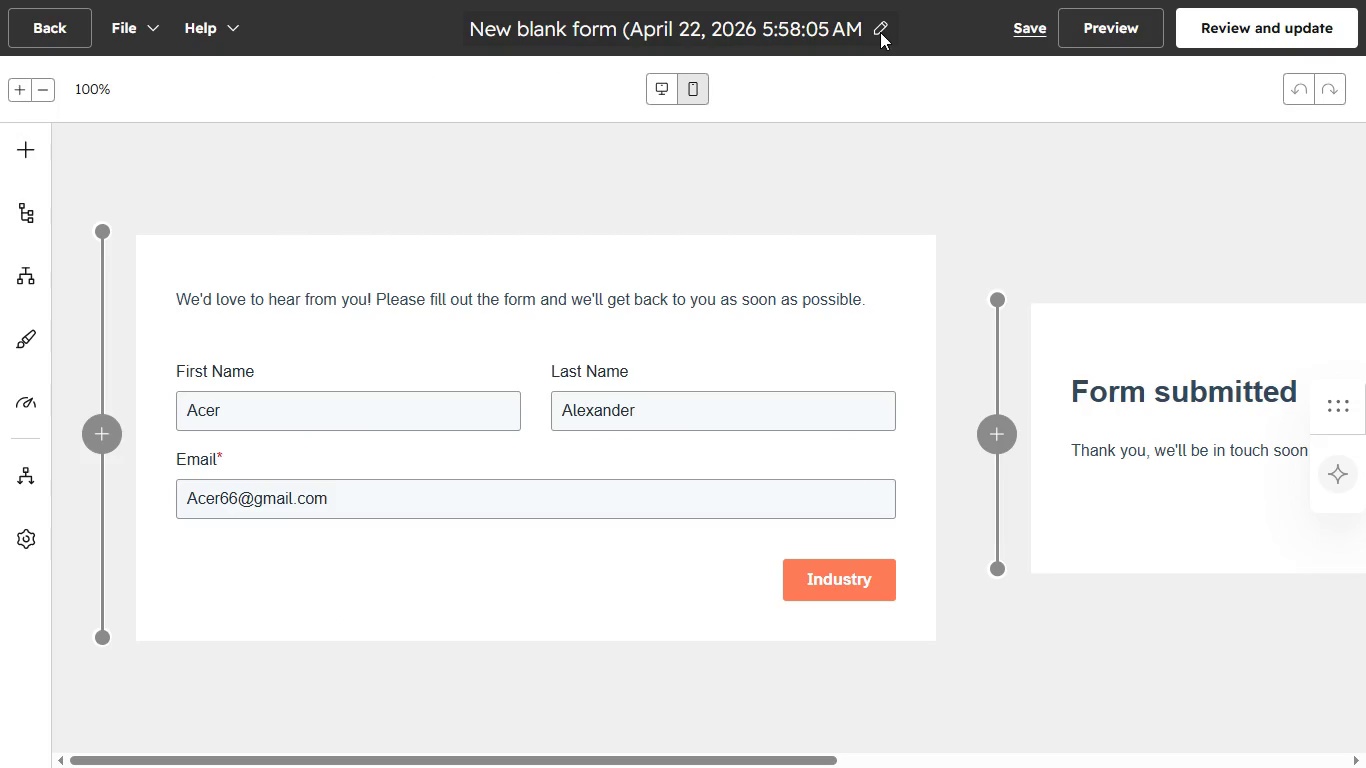 
left_click([880, 28])
 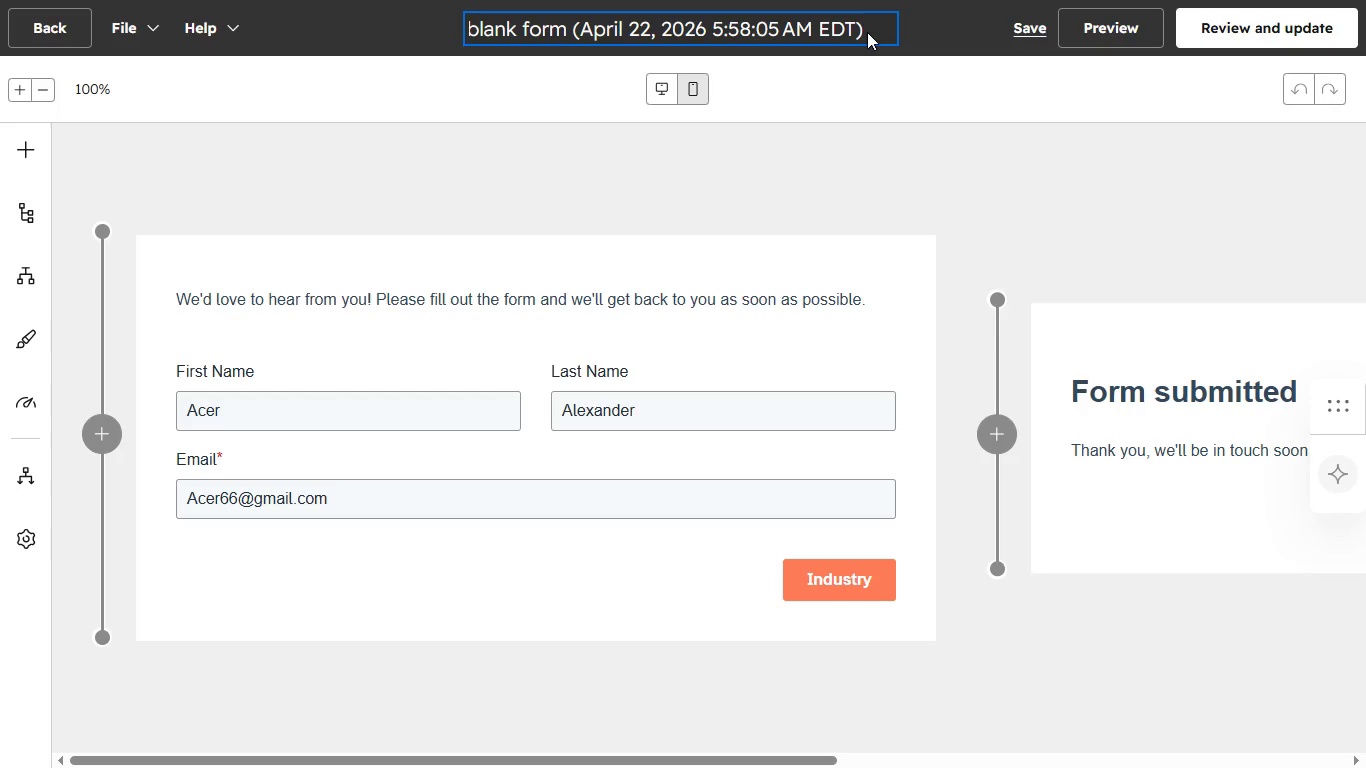 
left_click_drag(start_coordinate=[864, 28], to_coordinate=[442, 21])
 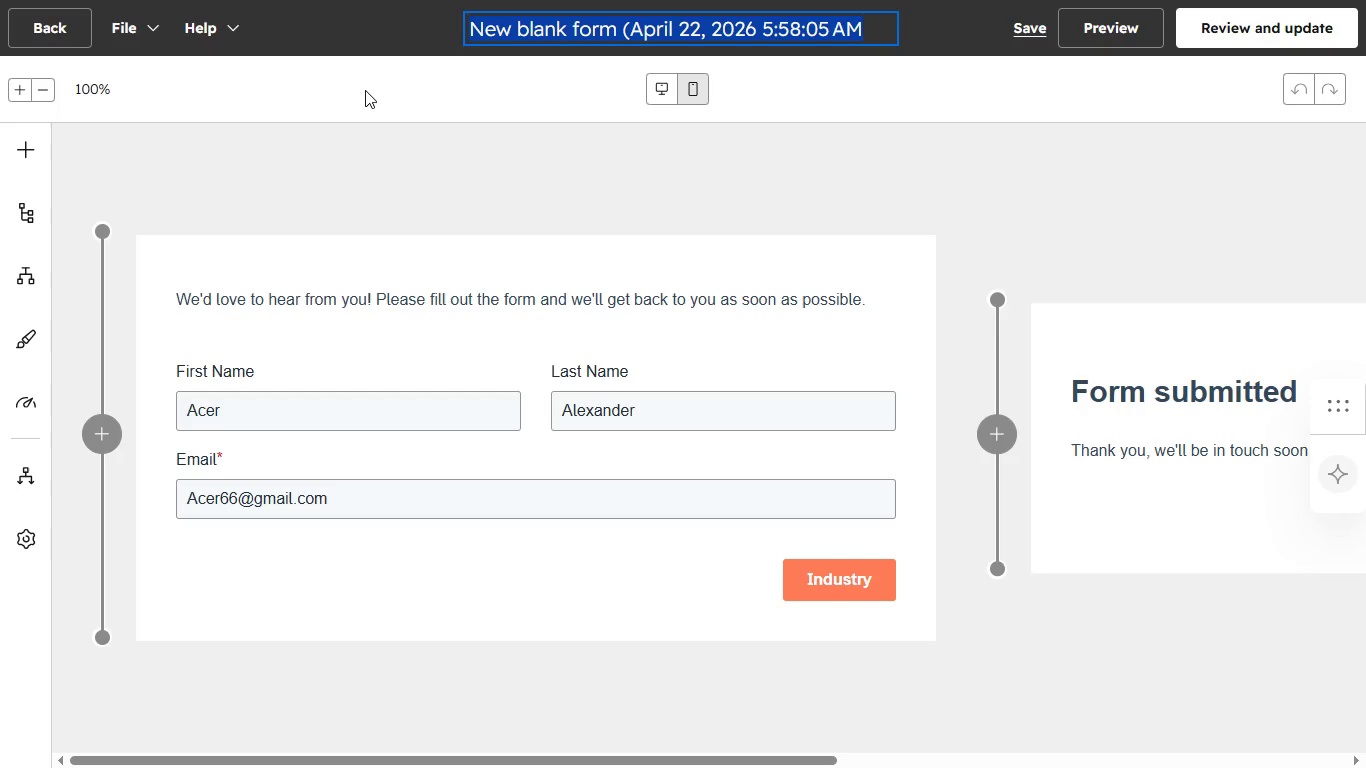 
wait(5.49)
 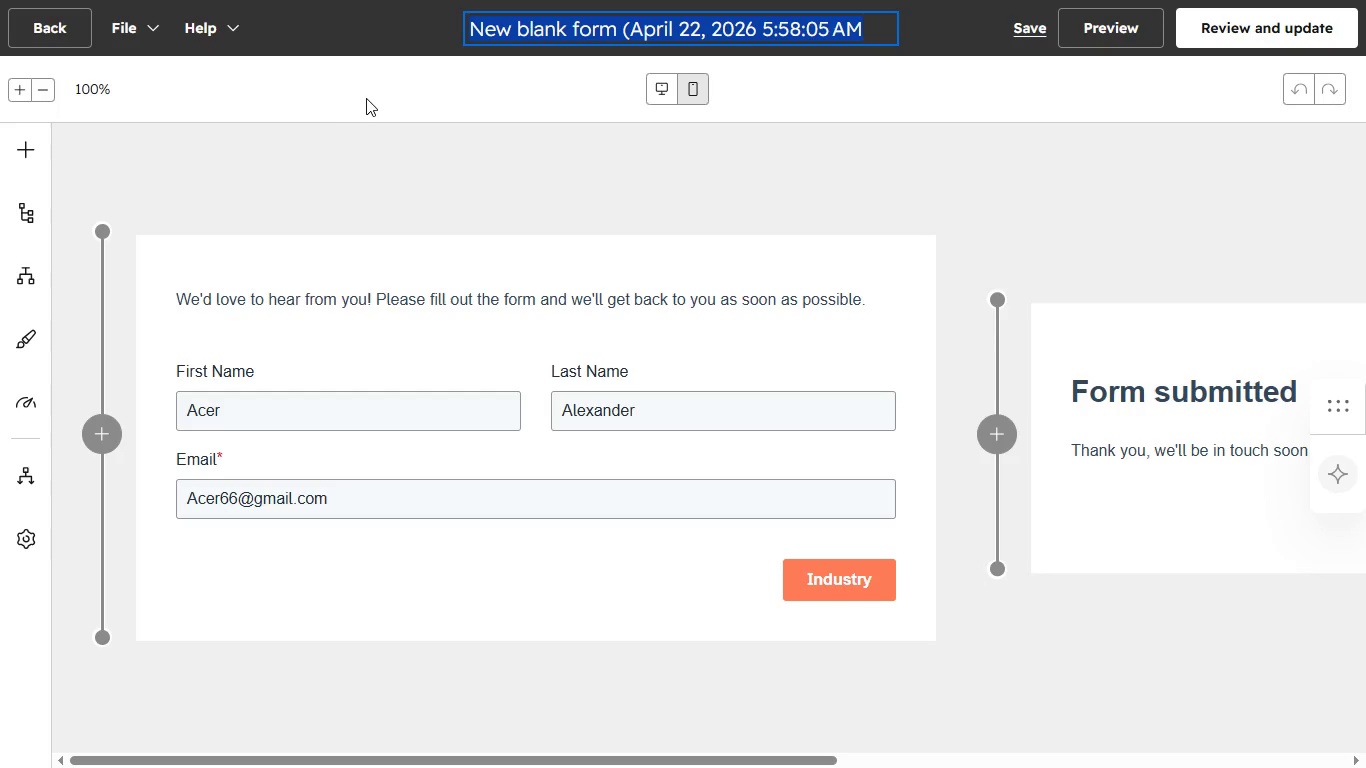 
type(Form)
 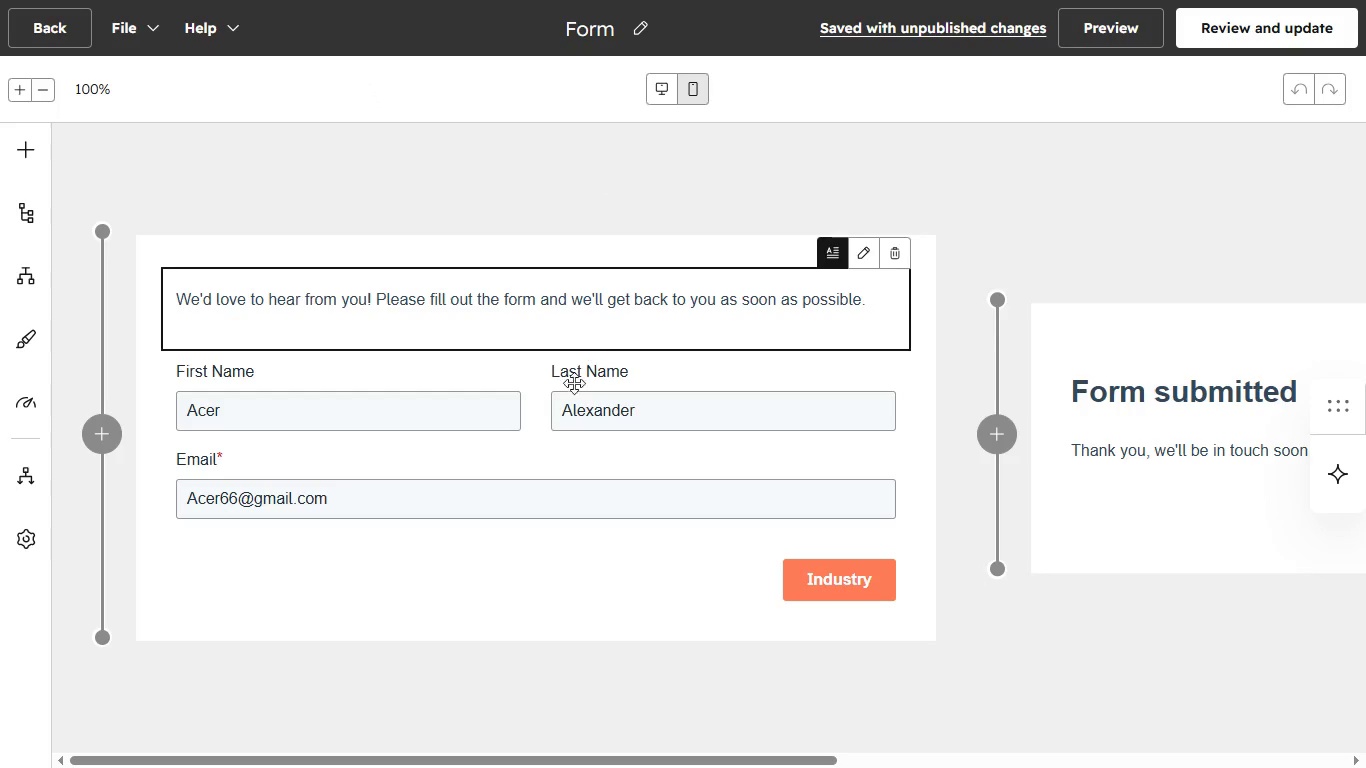 
wait(8.11)
 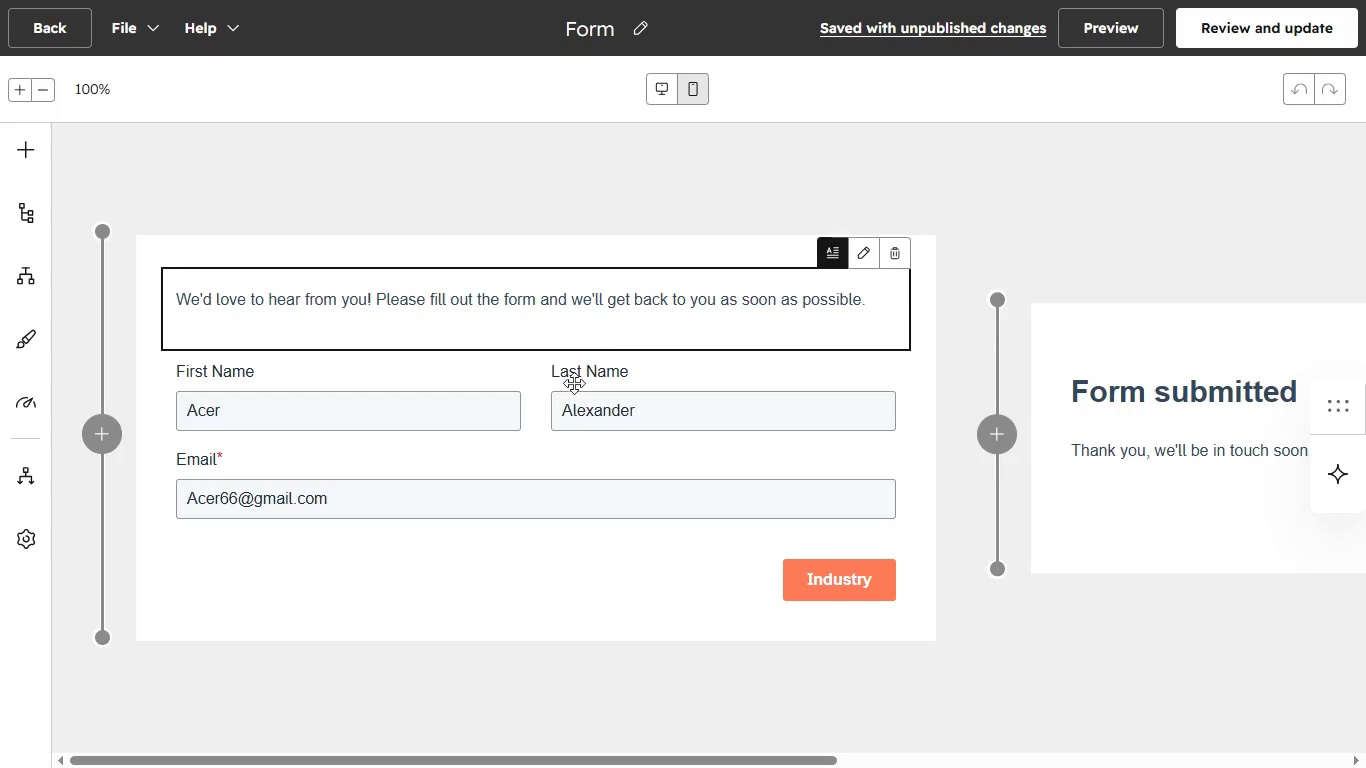 
key(Meta+MetaLeft)
 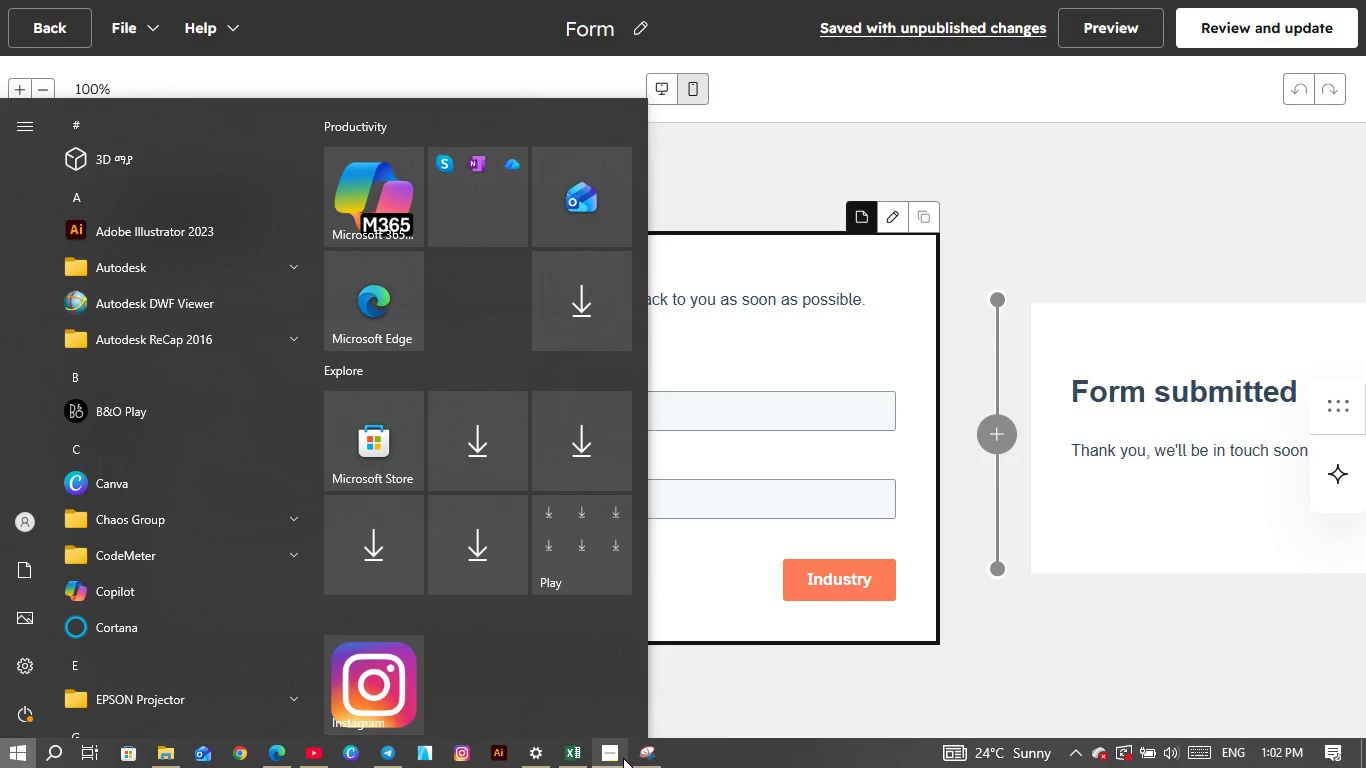 
left_click([651, 753])
 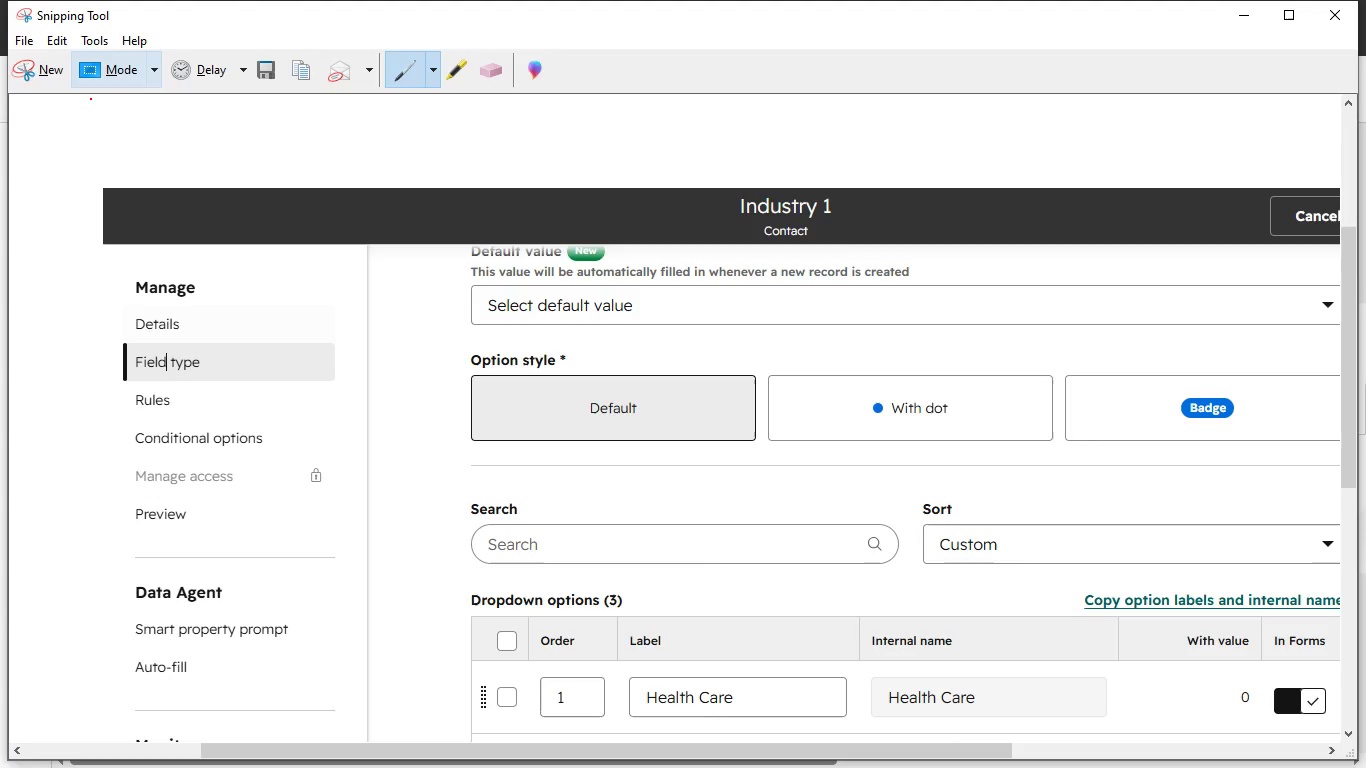 
left_click([52, 72])
 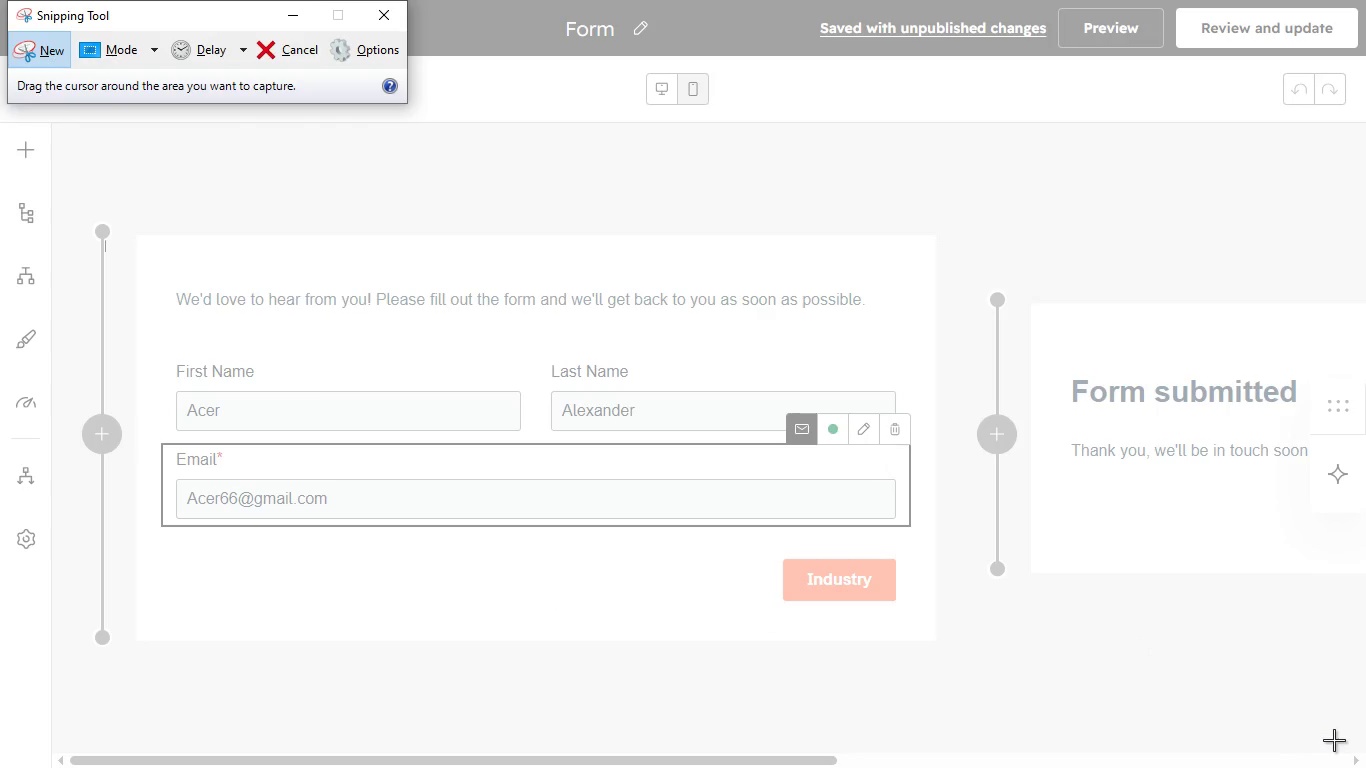 
left_click_drag(start_coordinate=[1334, 741], to_coordinate=[0, 0])
 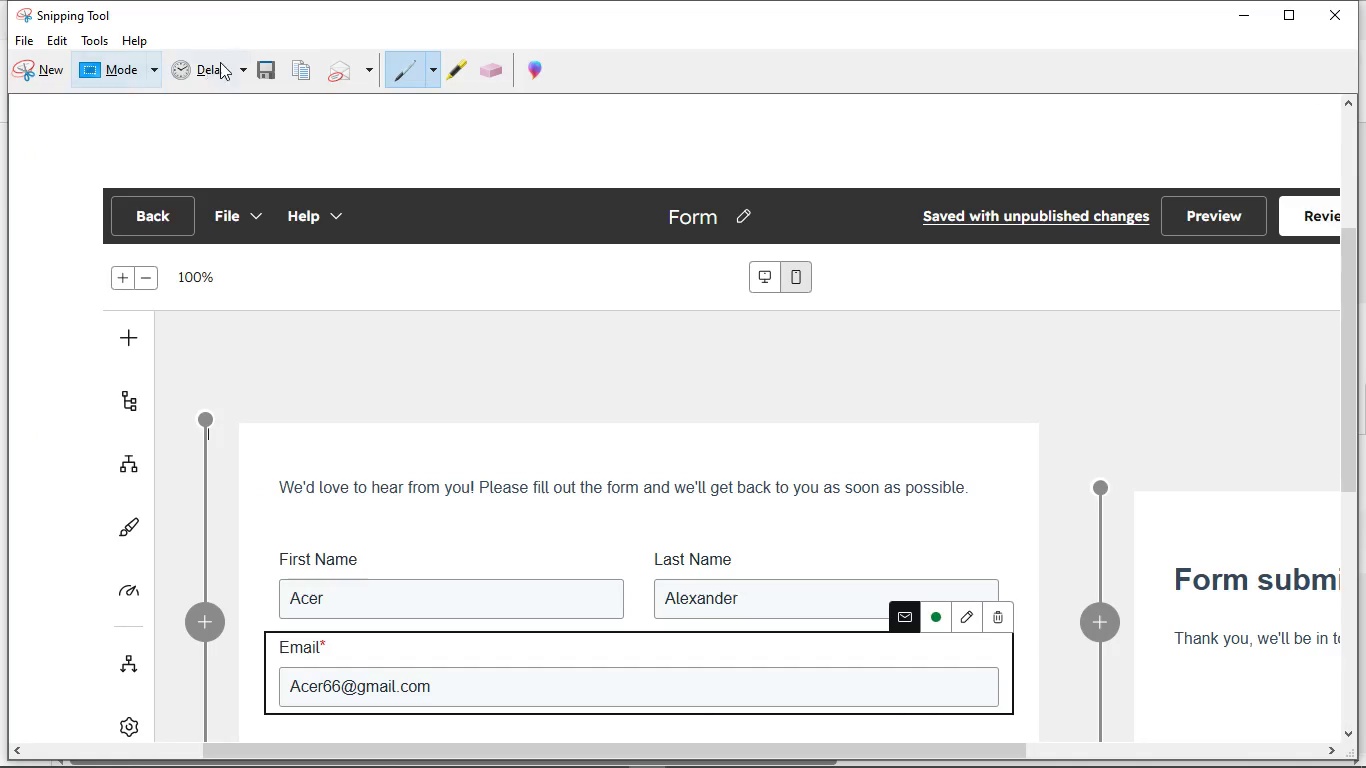 
left_click([258, 62])
 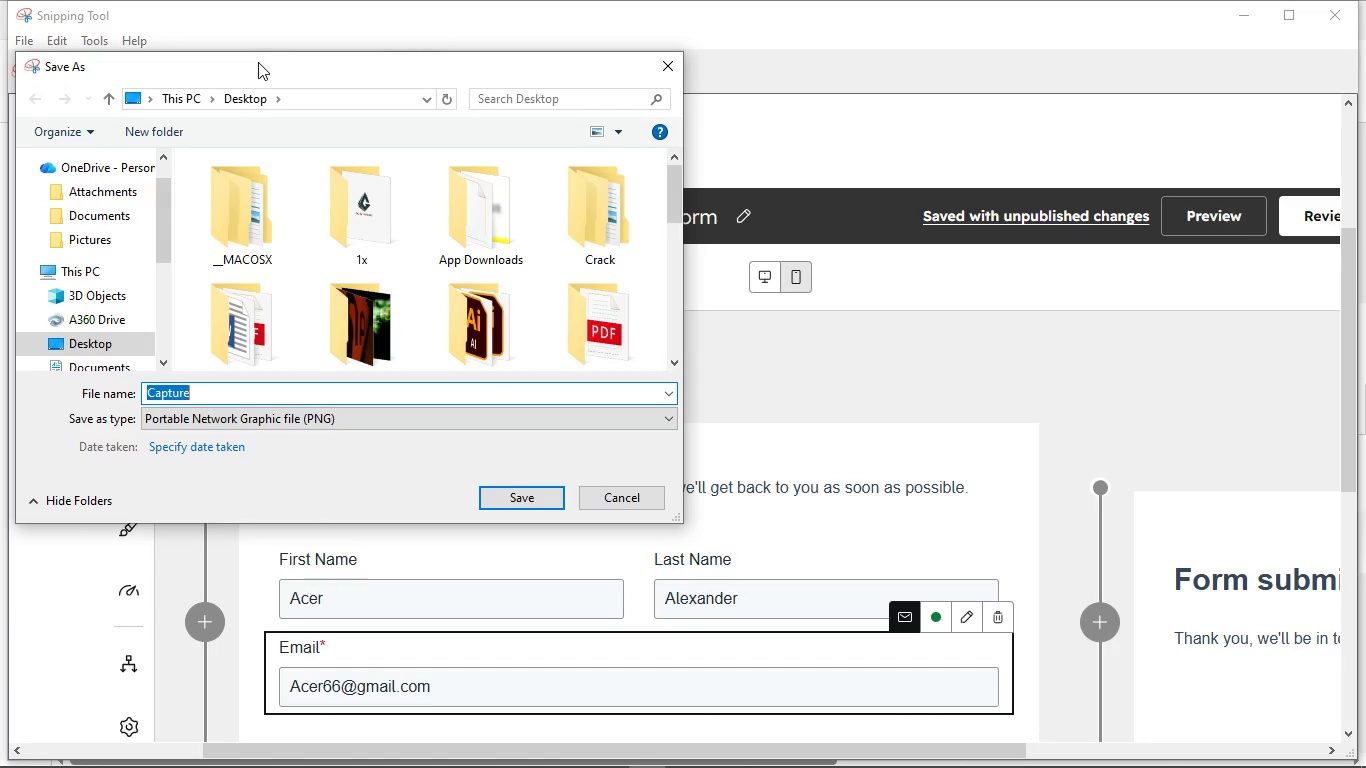 
key(5)
 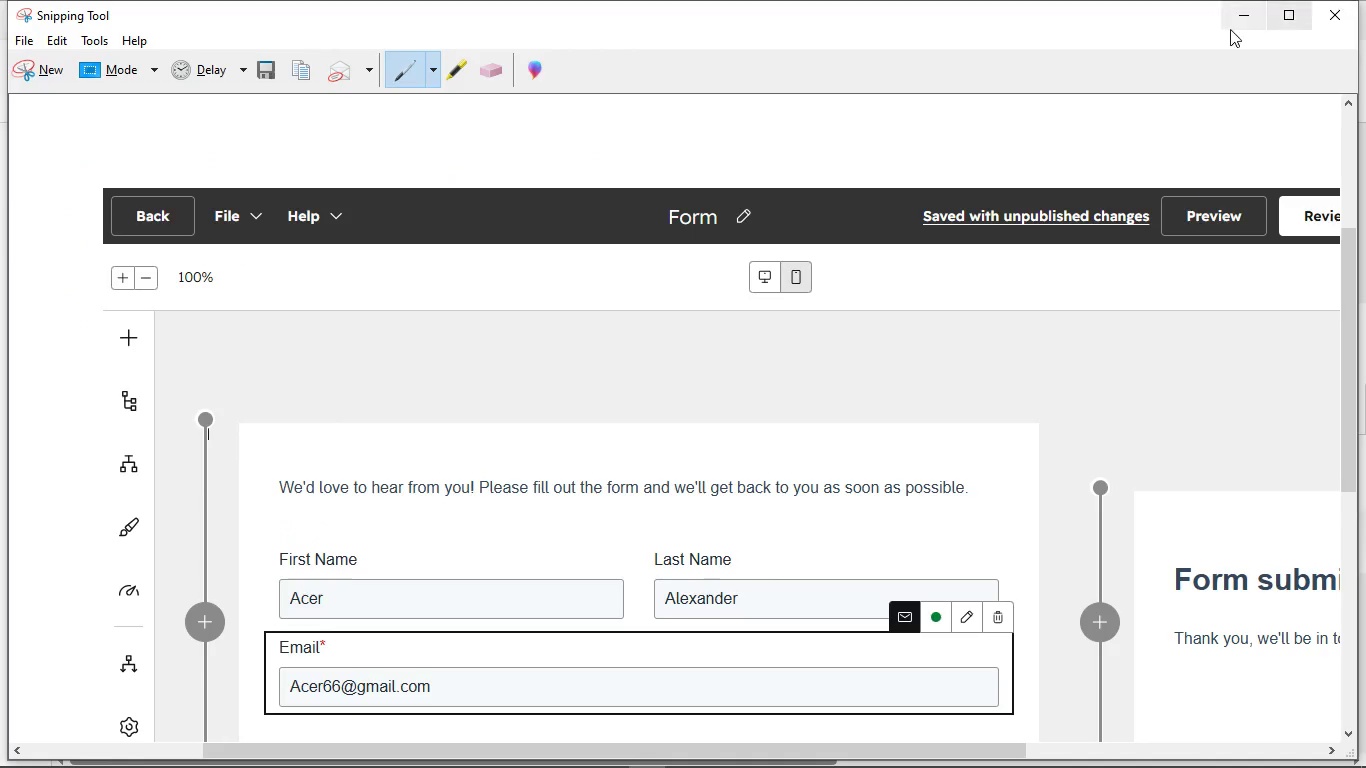 
left_click([1237, 24])
 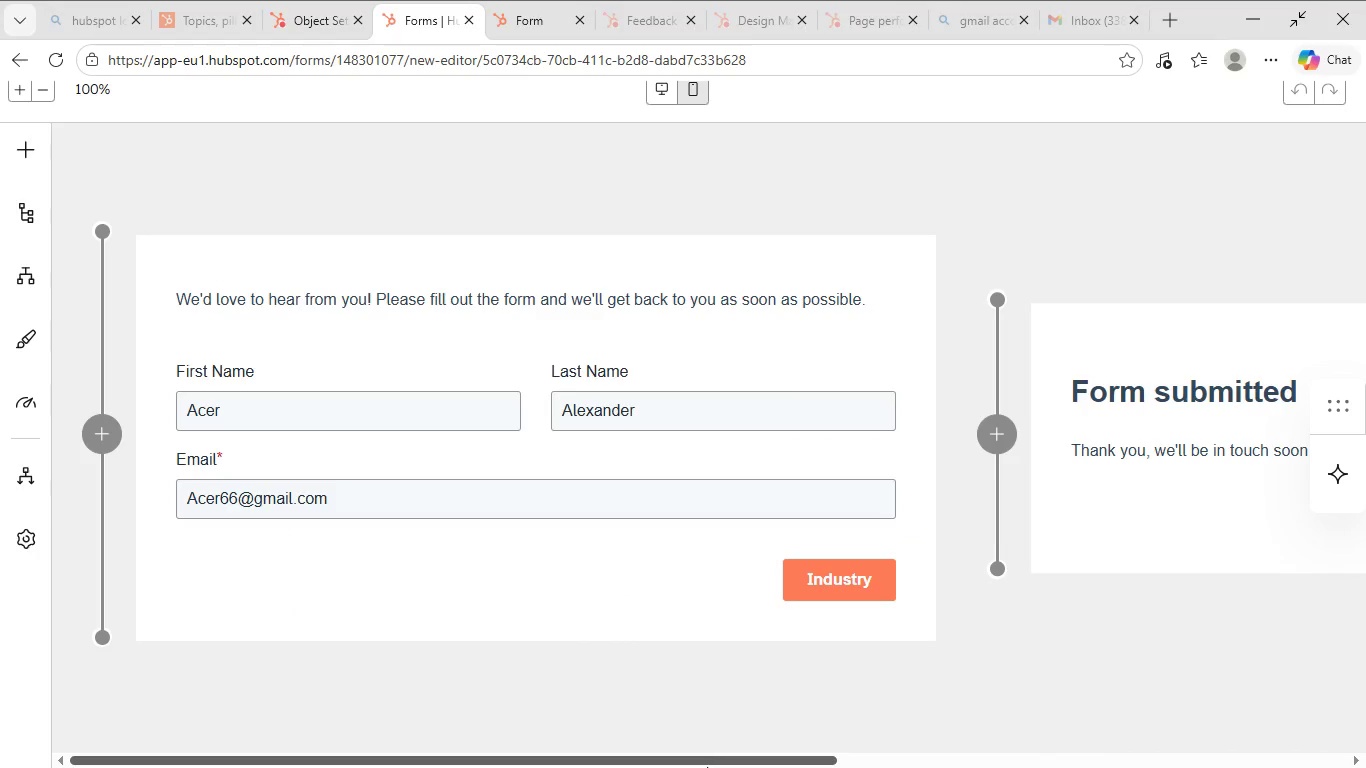 
key(Meta+MetaLeft)